 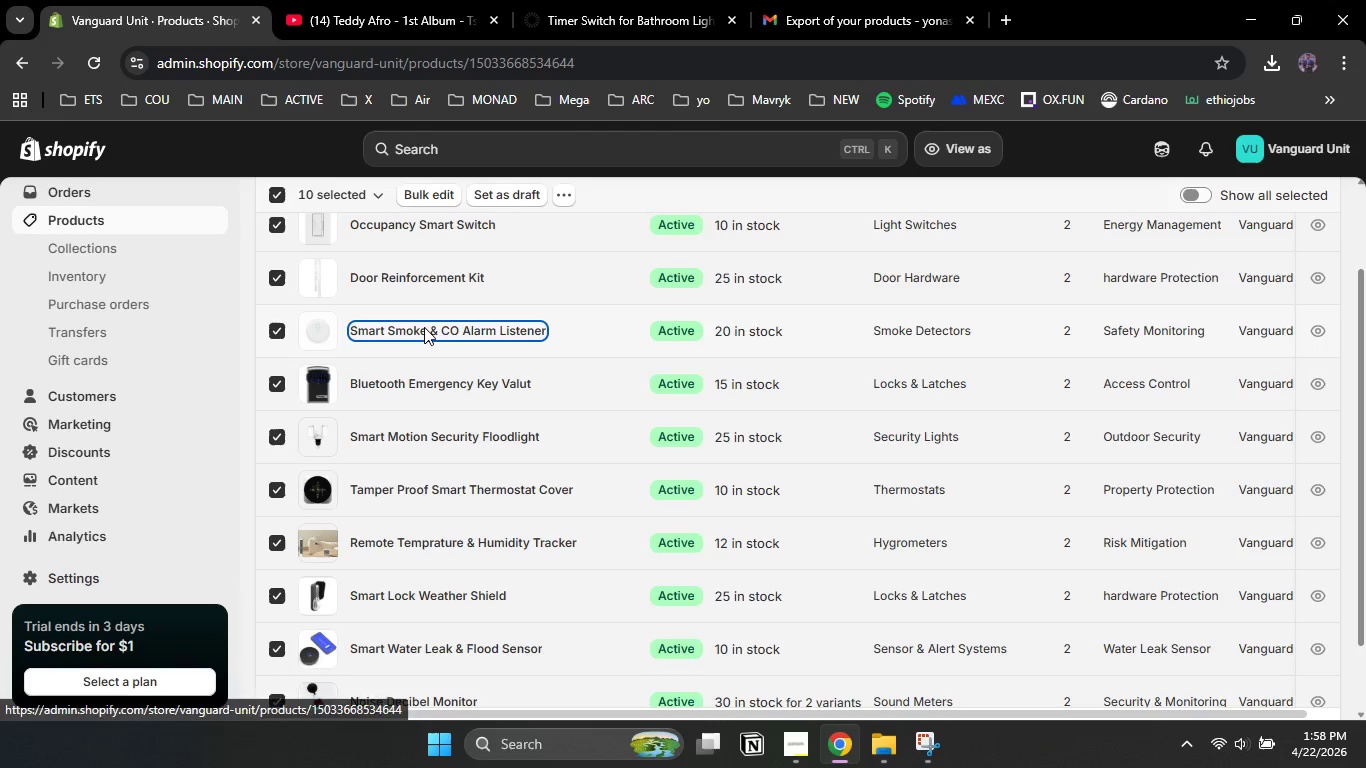 
scroll: coordinate [689, 492], scroll_direction: down, amount: 32.0
 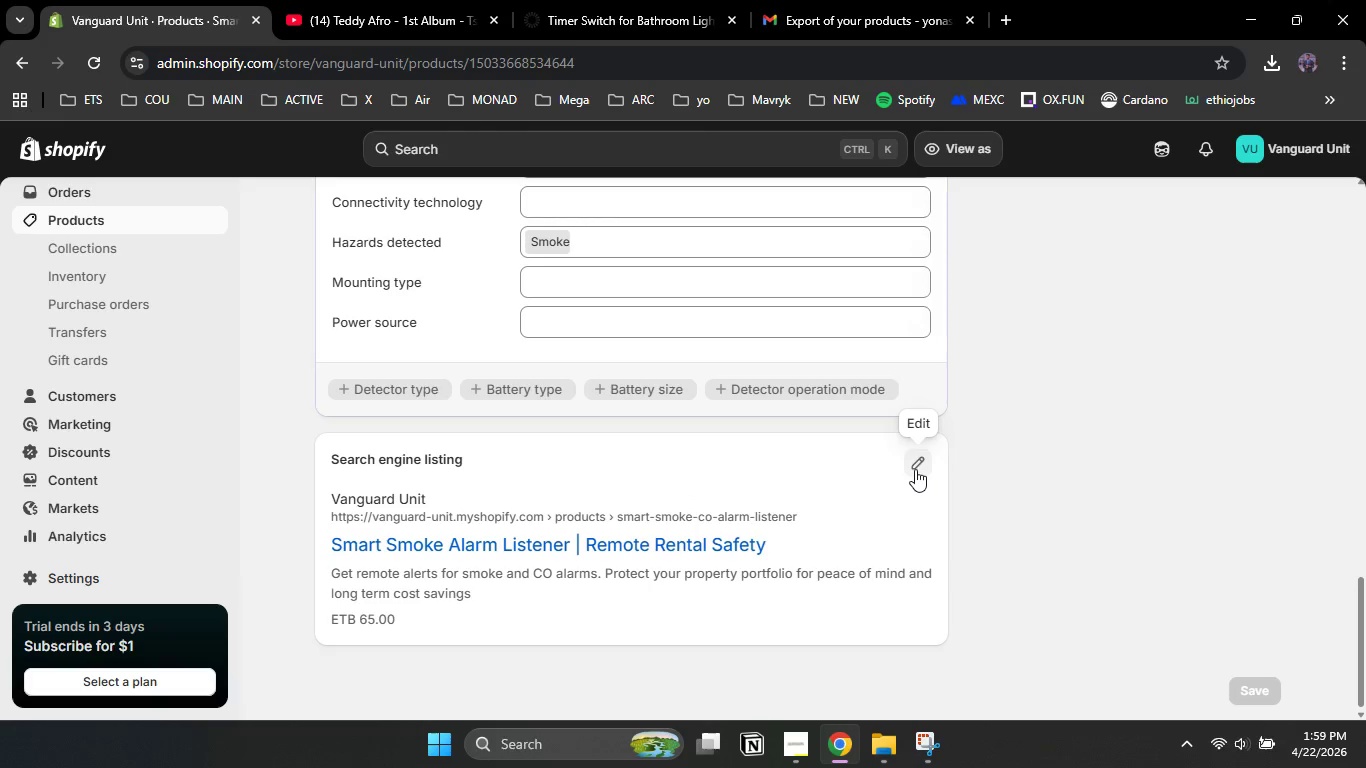 
left_click([915, 468])
 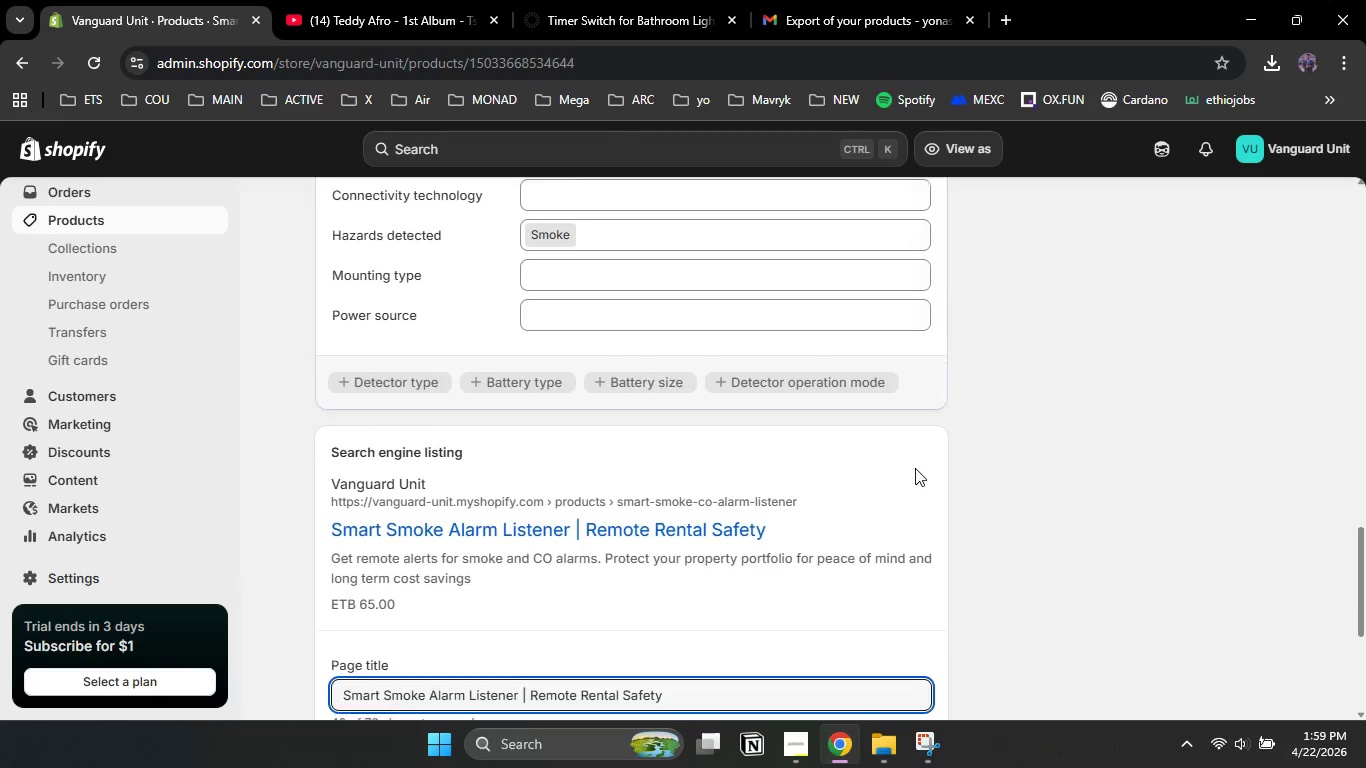 
scroll: coordinate [915, 468], scroll_direction: down, amount: 3.0
 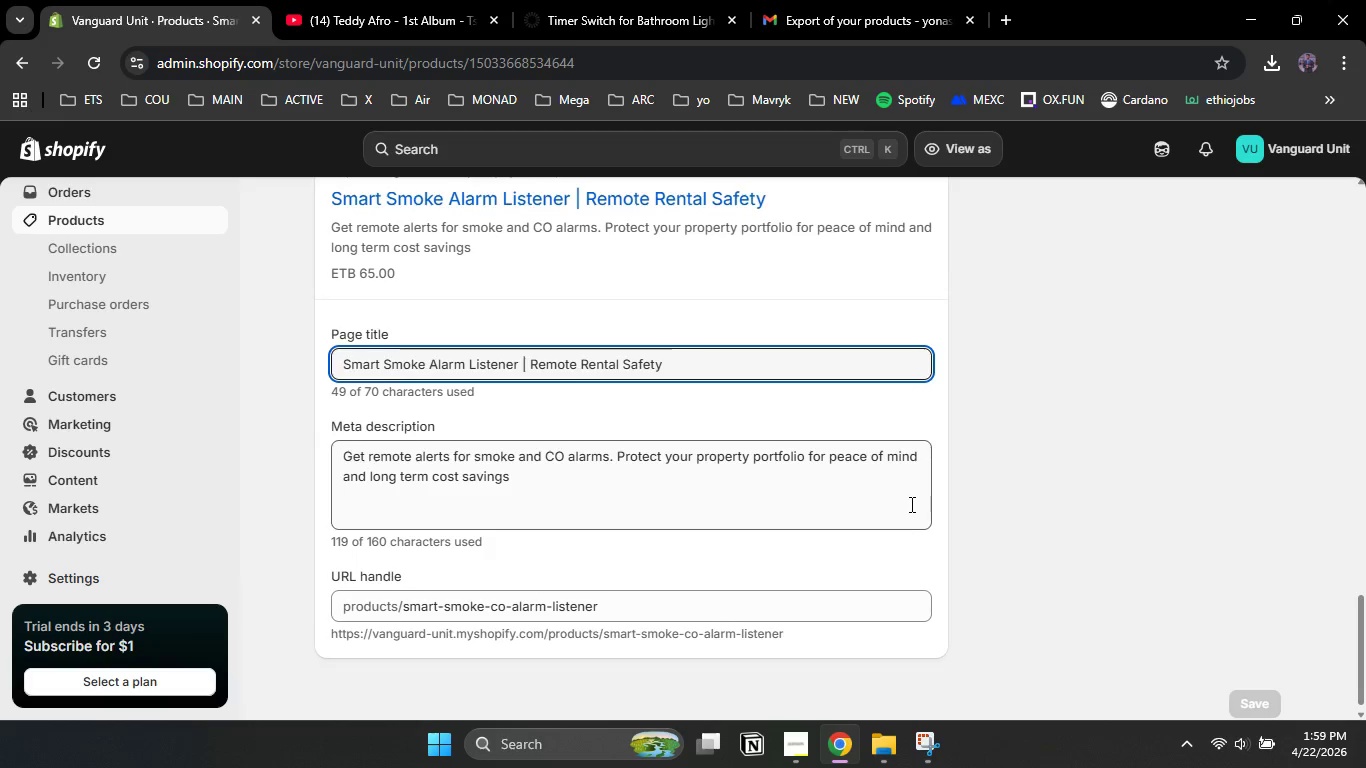 
scroll: coordinate [910, 504], scroll_direction: none, amount: 0.0
 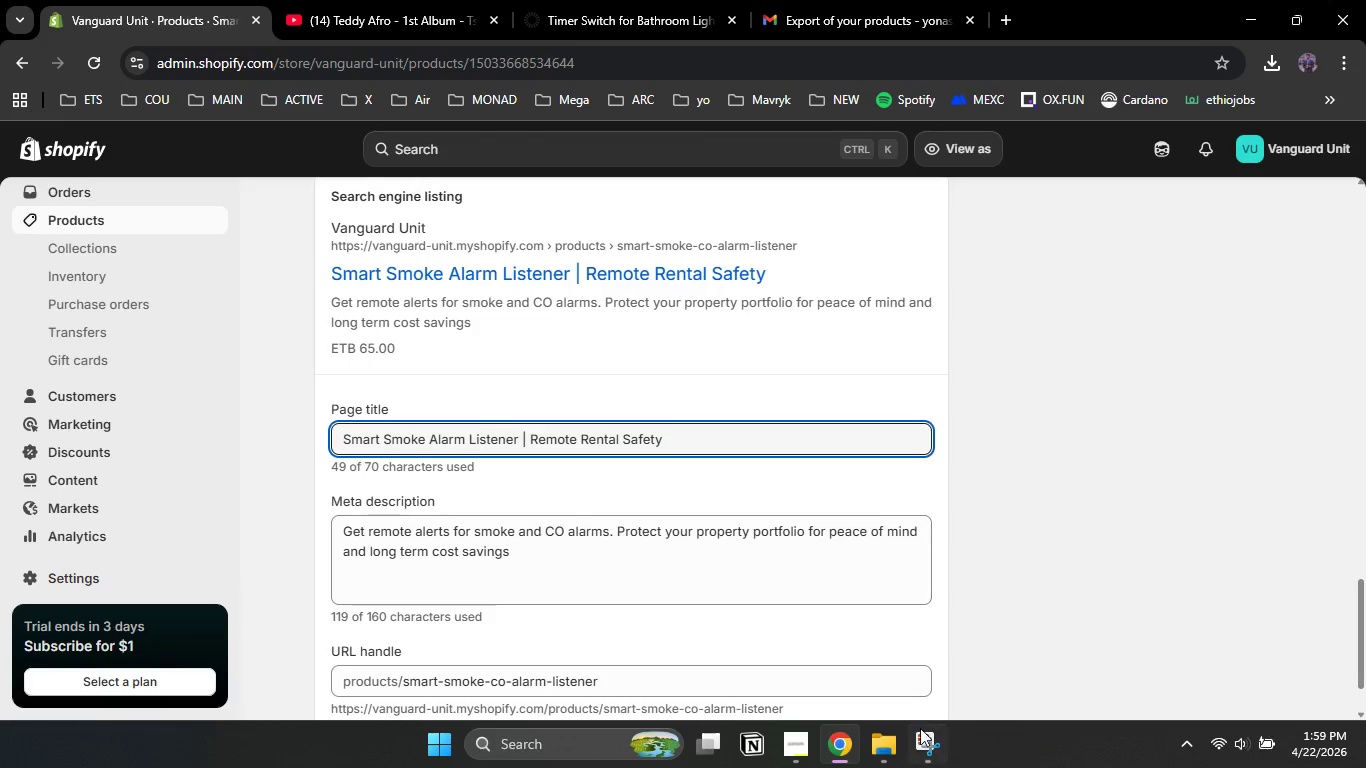 
left_click([923, 735])
 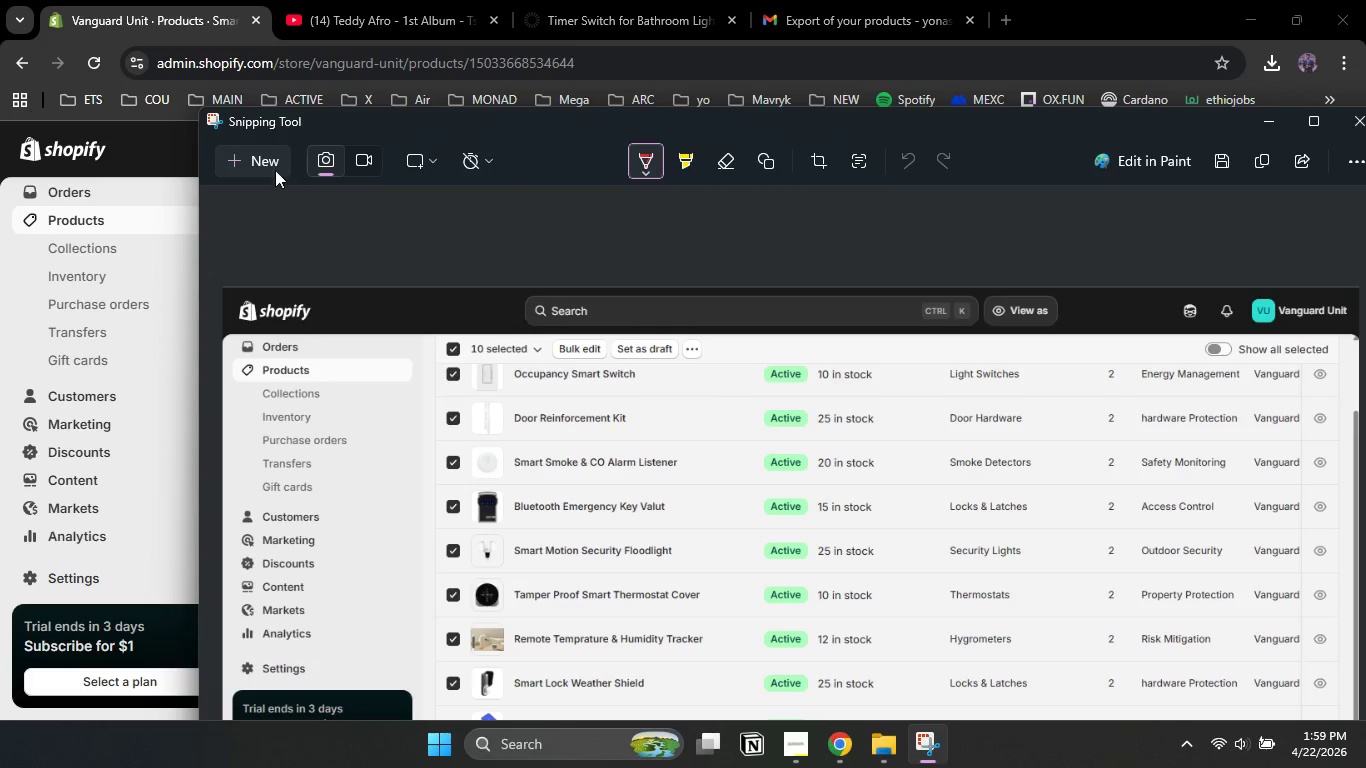 
left_click([270, 163])
 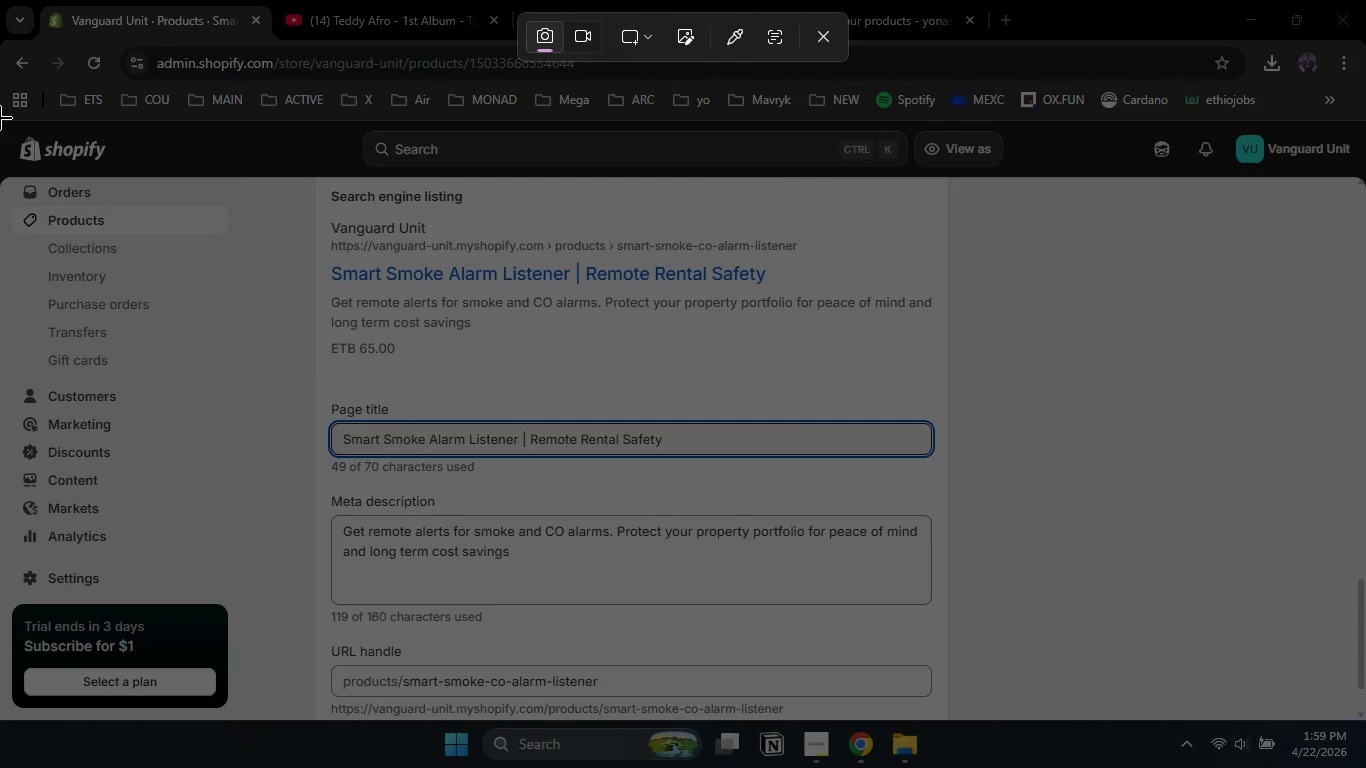 
left_click_drag(start_coordinate=[0, 120], to_coordinate=[1365, 719])
 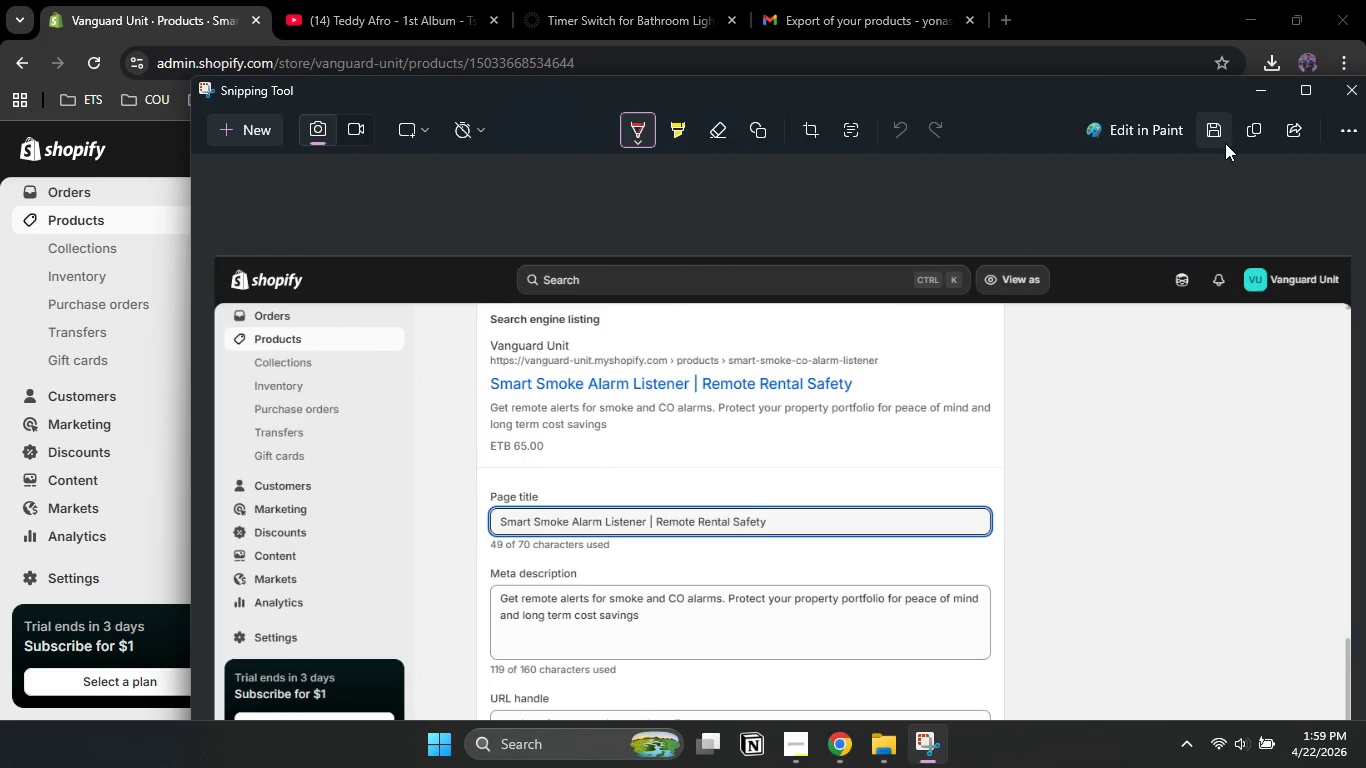 
left_click([1212, 135])
 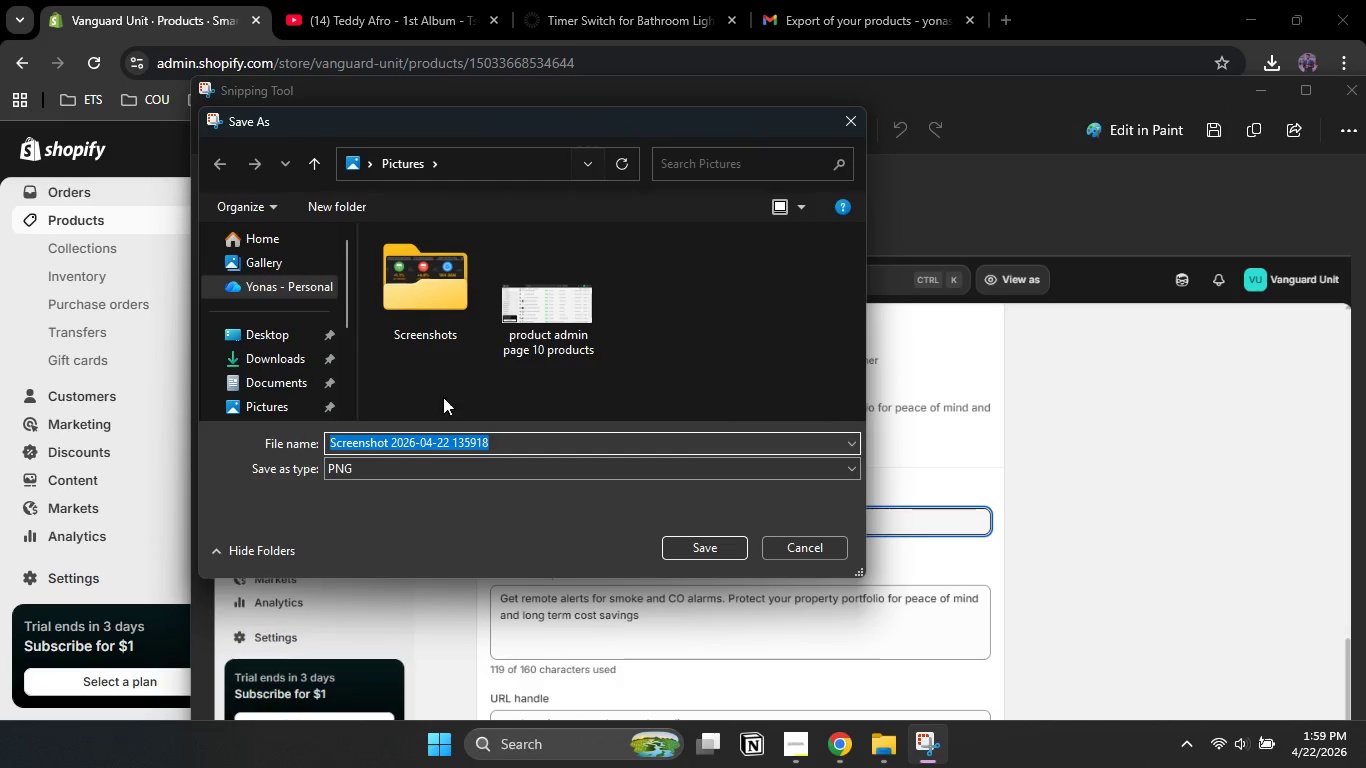 
type(seo 1)
 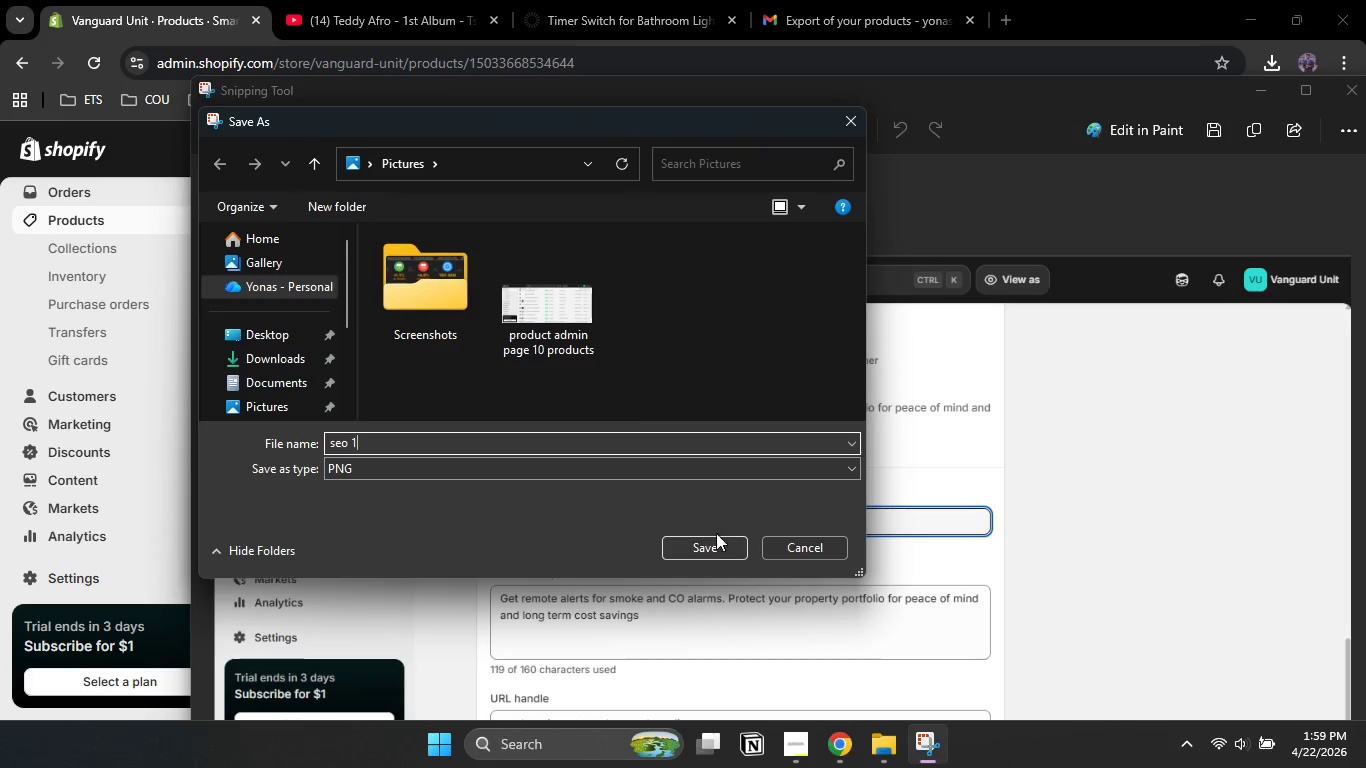 
left_click([716, 545])
 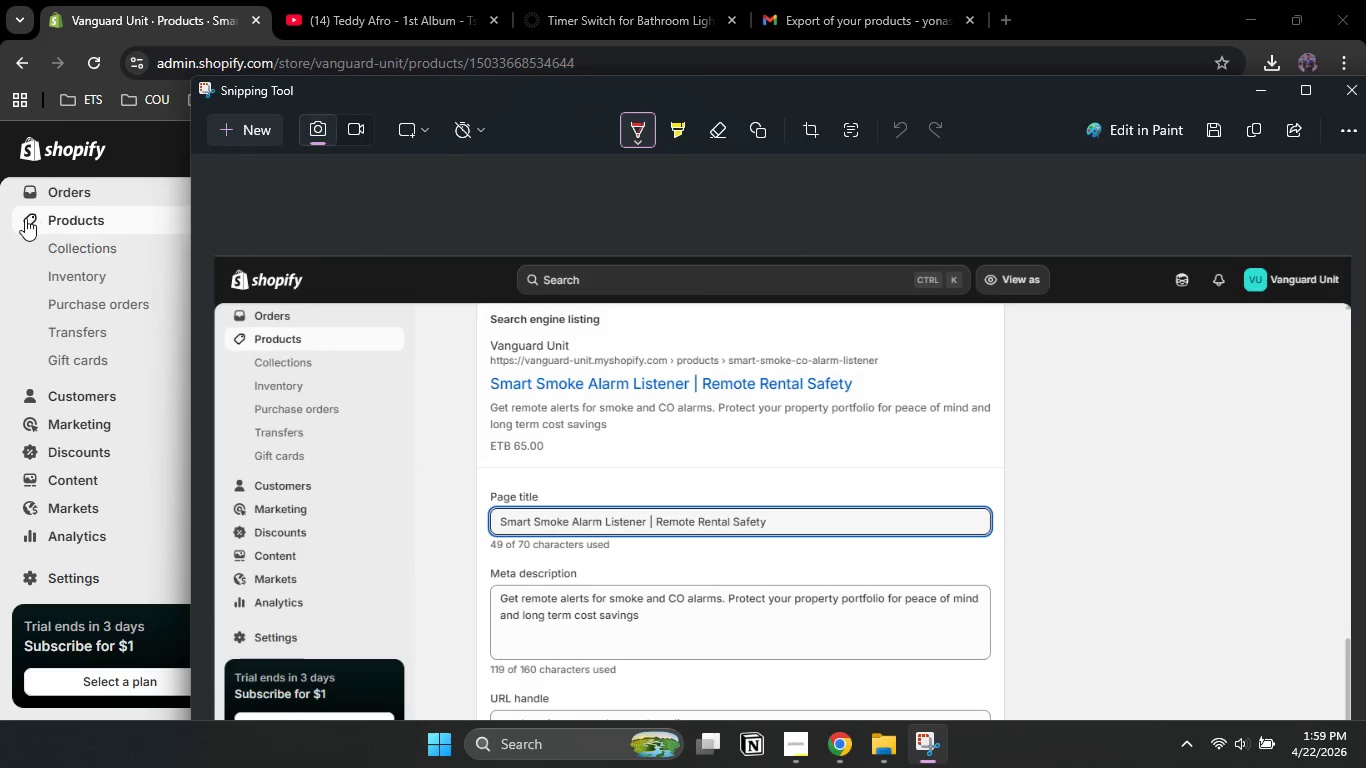 
left_click([0, 216])
 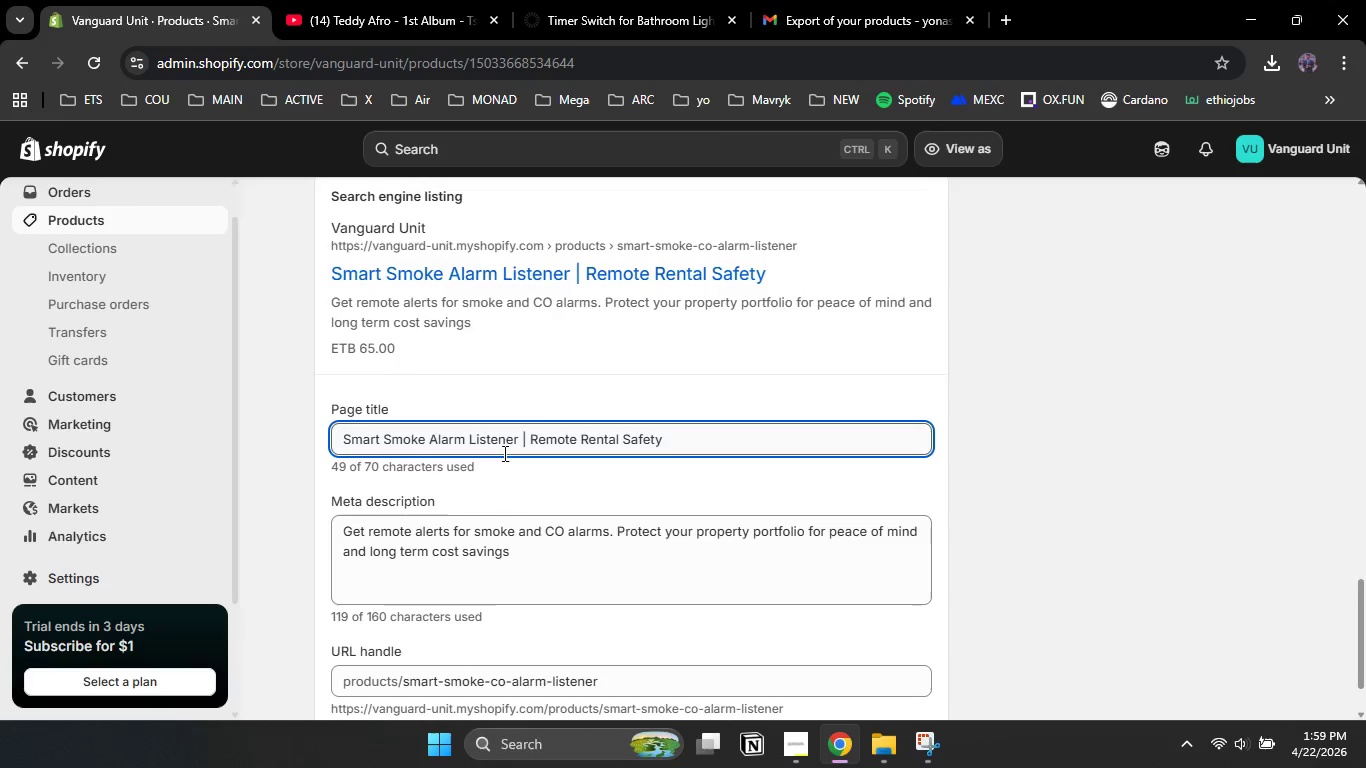 
scroll: coordinate [503, 453], scroll_direction: up, amount: 16.0
 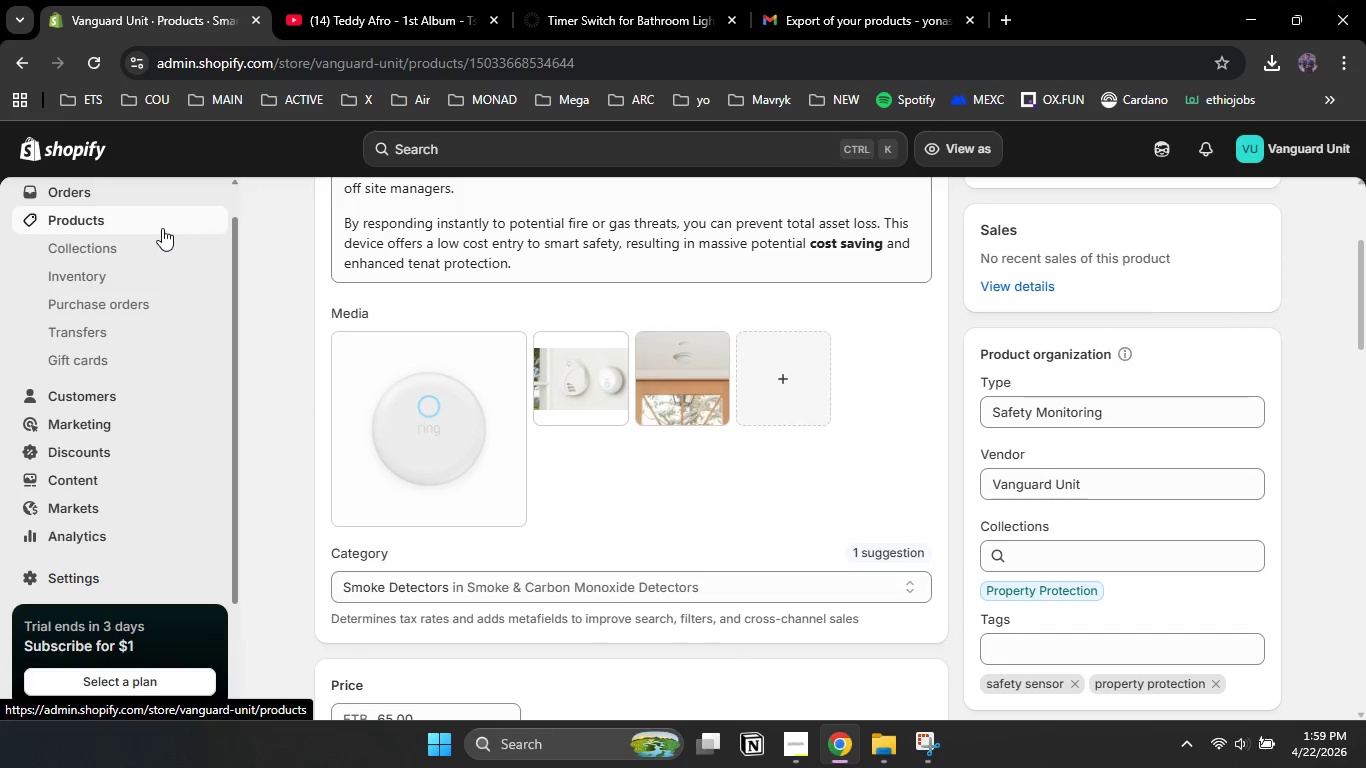 
left_click([162, 228])
 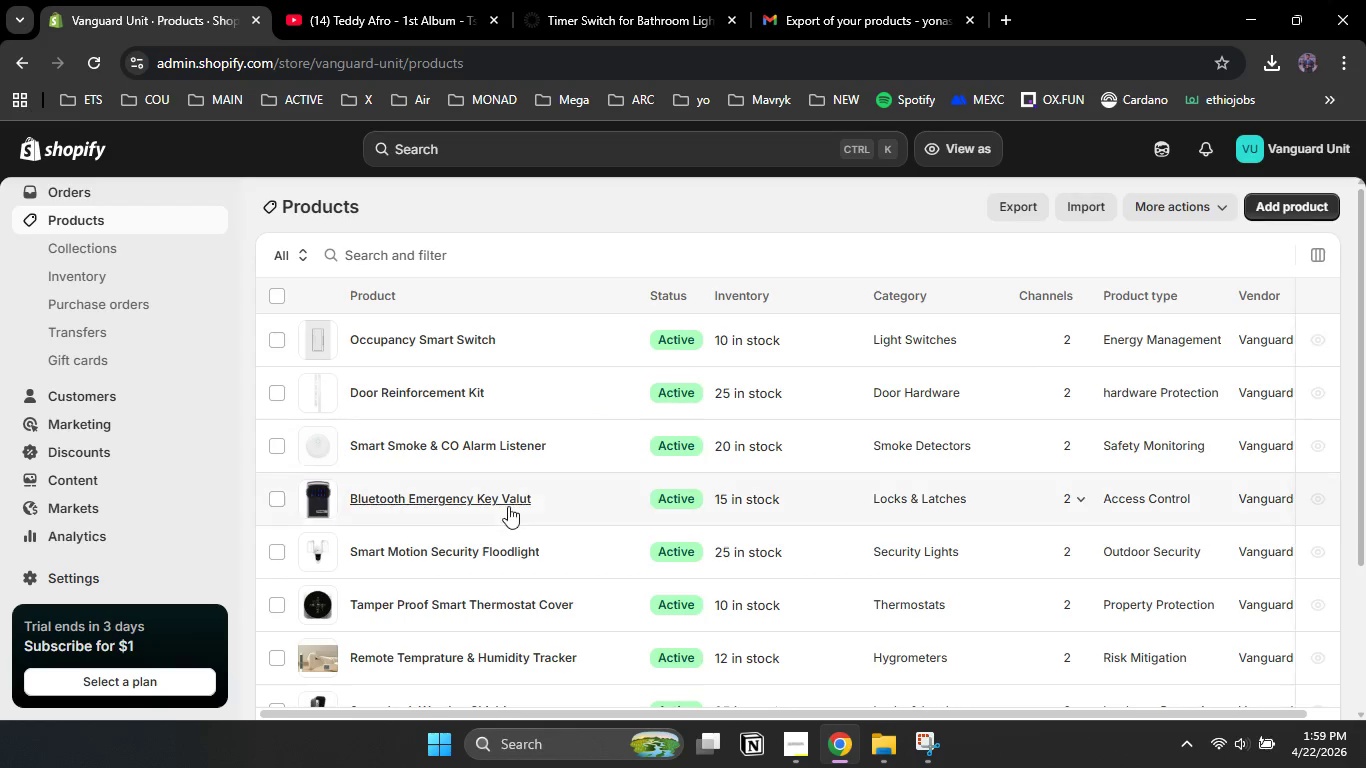 
scroll: coordinate [508, 506], scroll_direction: down, amount: 6.0
 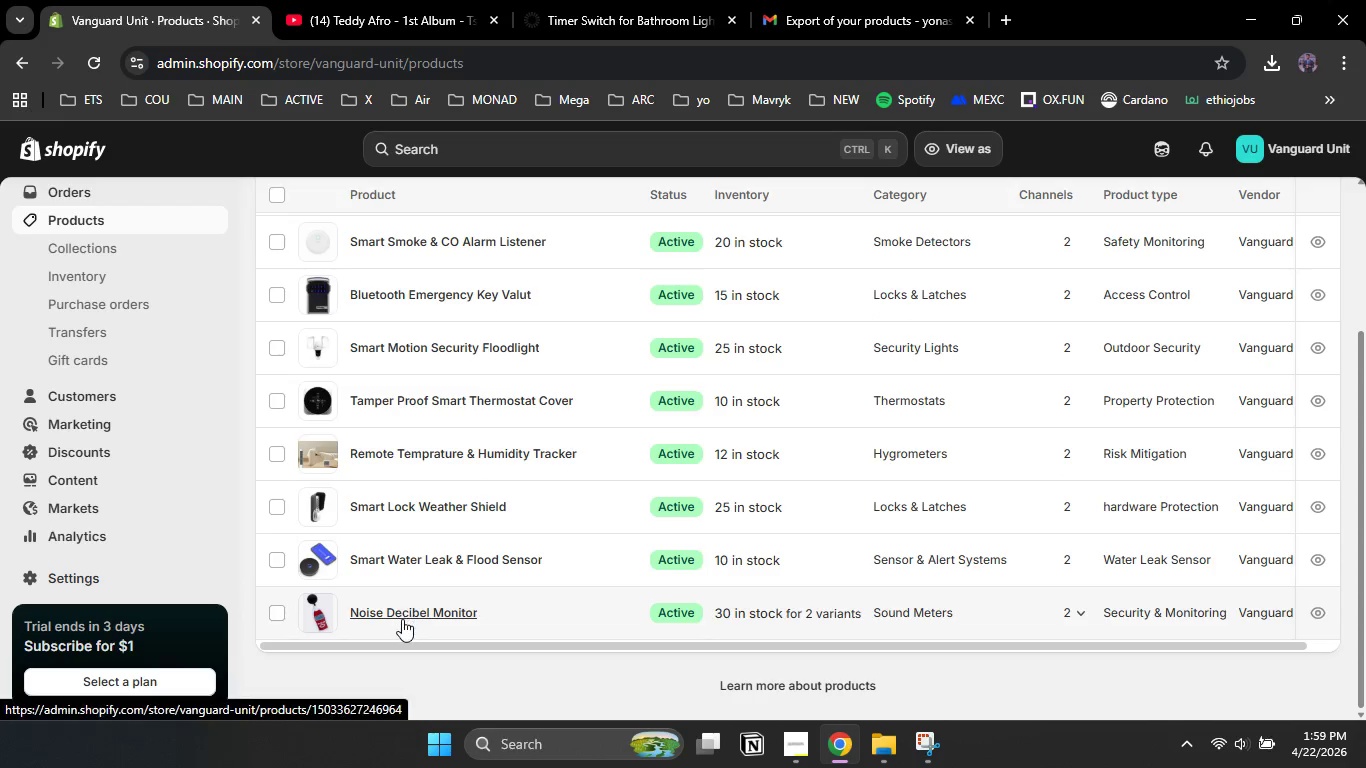 
left_click([402, 619])
 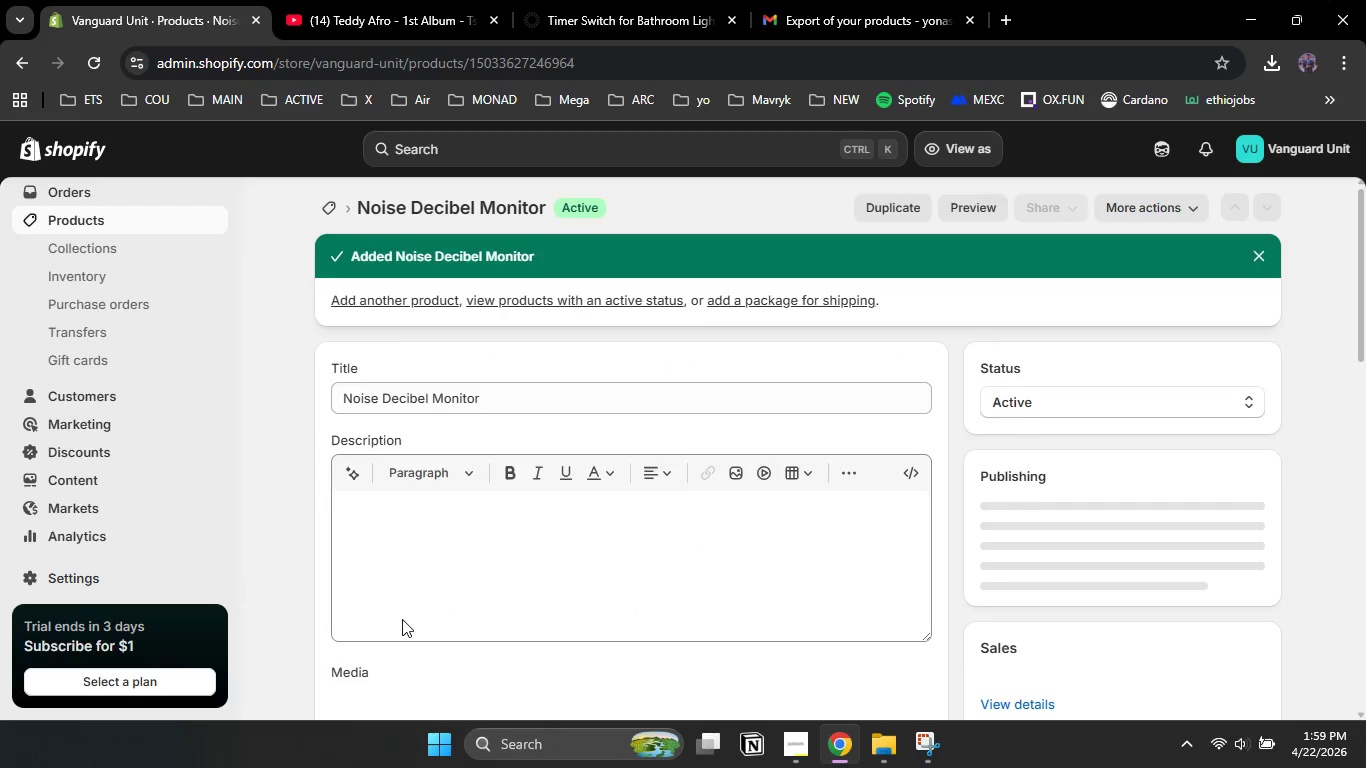 
scroll: coordinate [402, 617], scroll_direction: down, amount: 26.0
 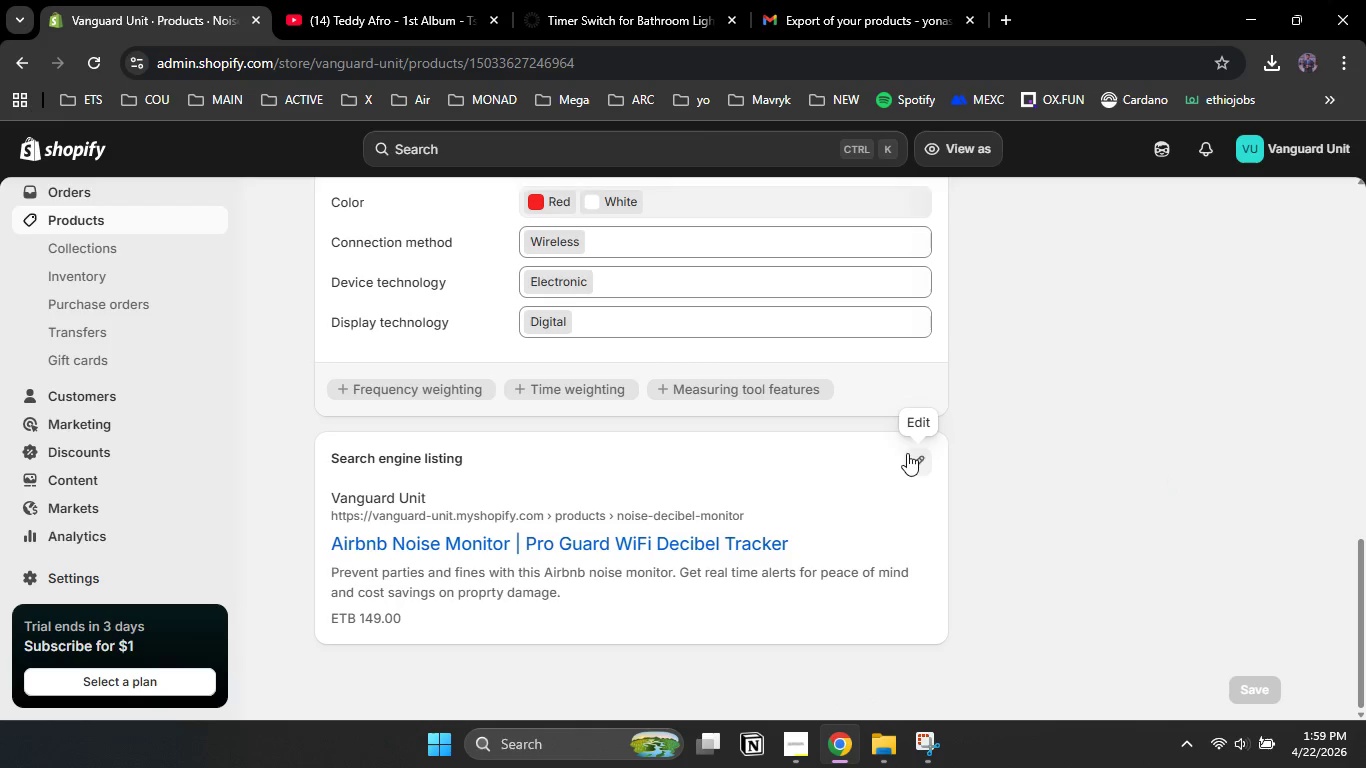 
left_click([912, 462])
 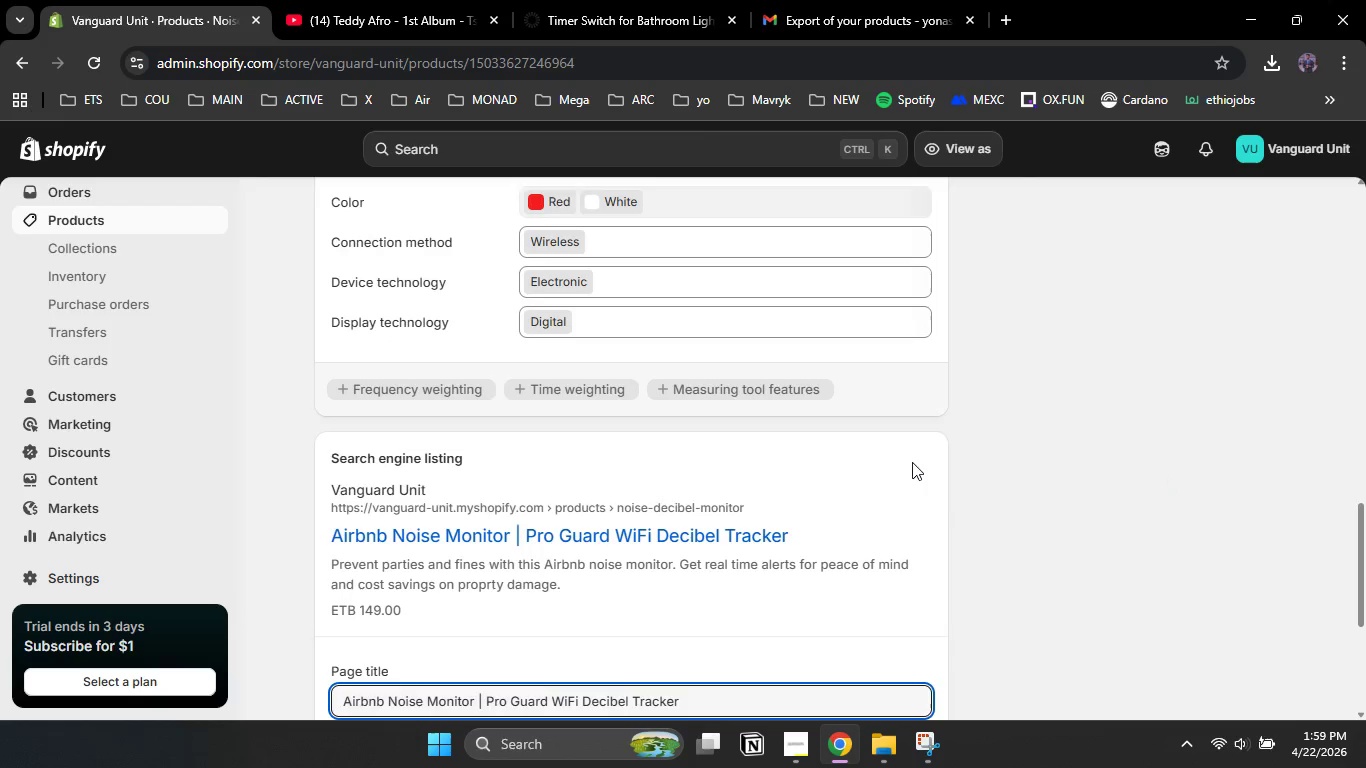 
scroll: coordinate [912, 462], scroll_direction: down, amount: 16.0
 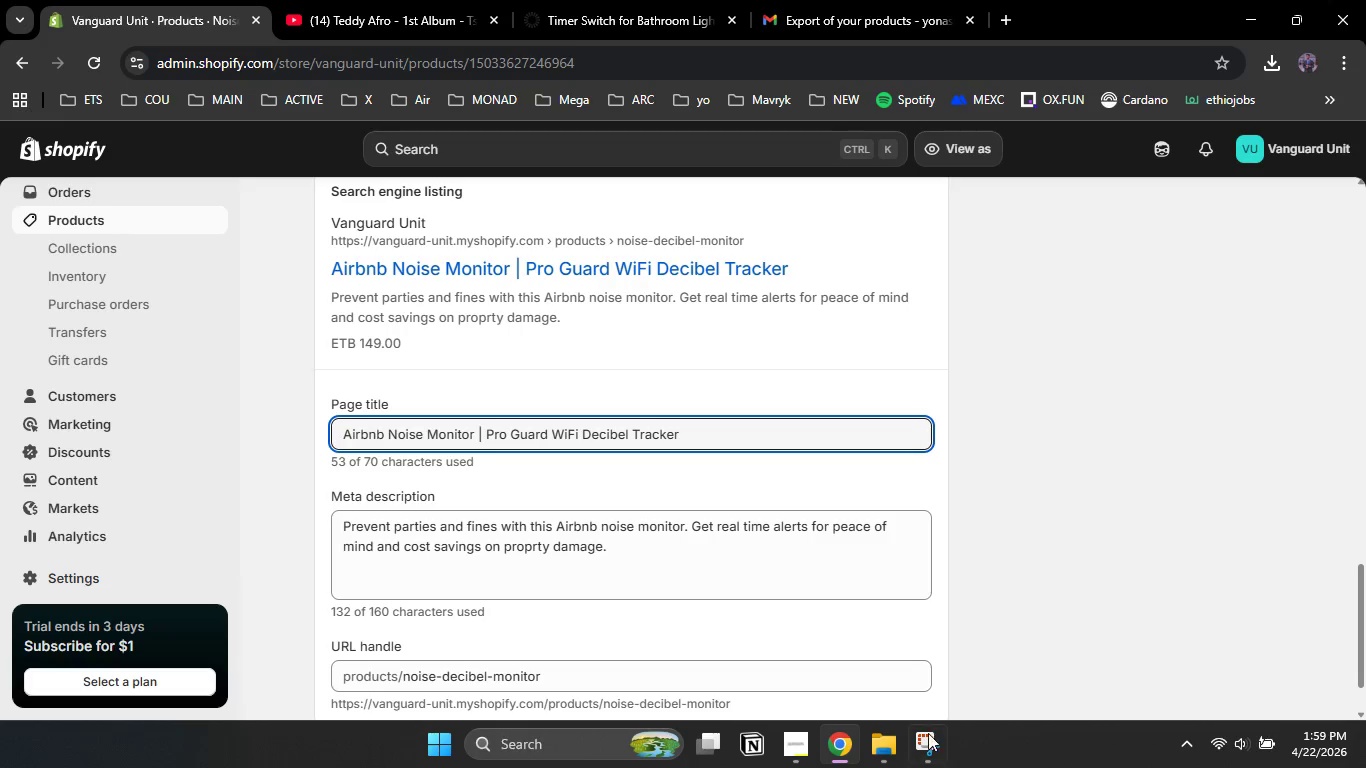 
left_click([927, 740])
 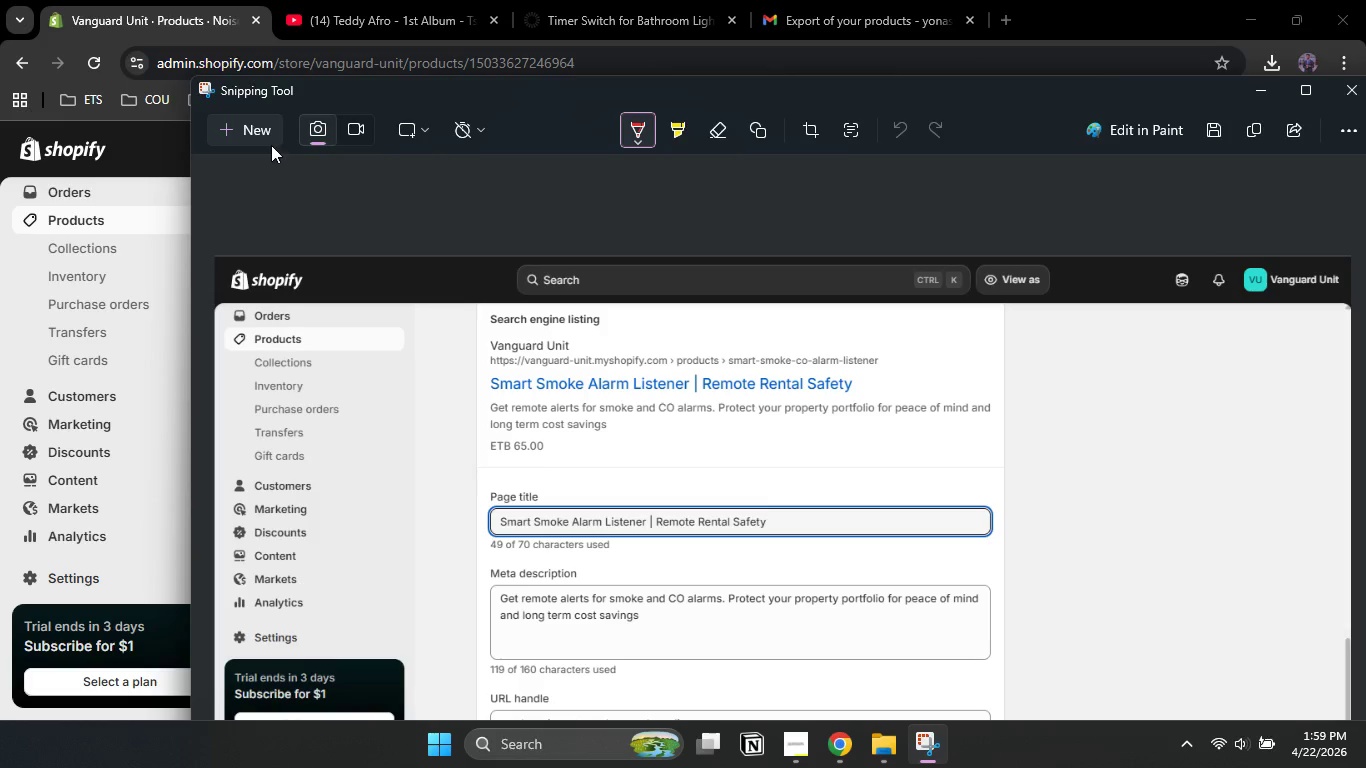 
left_click([260, 134])
 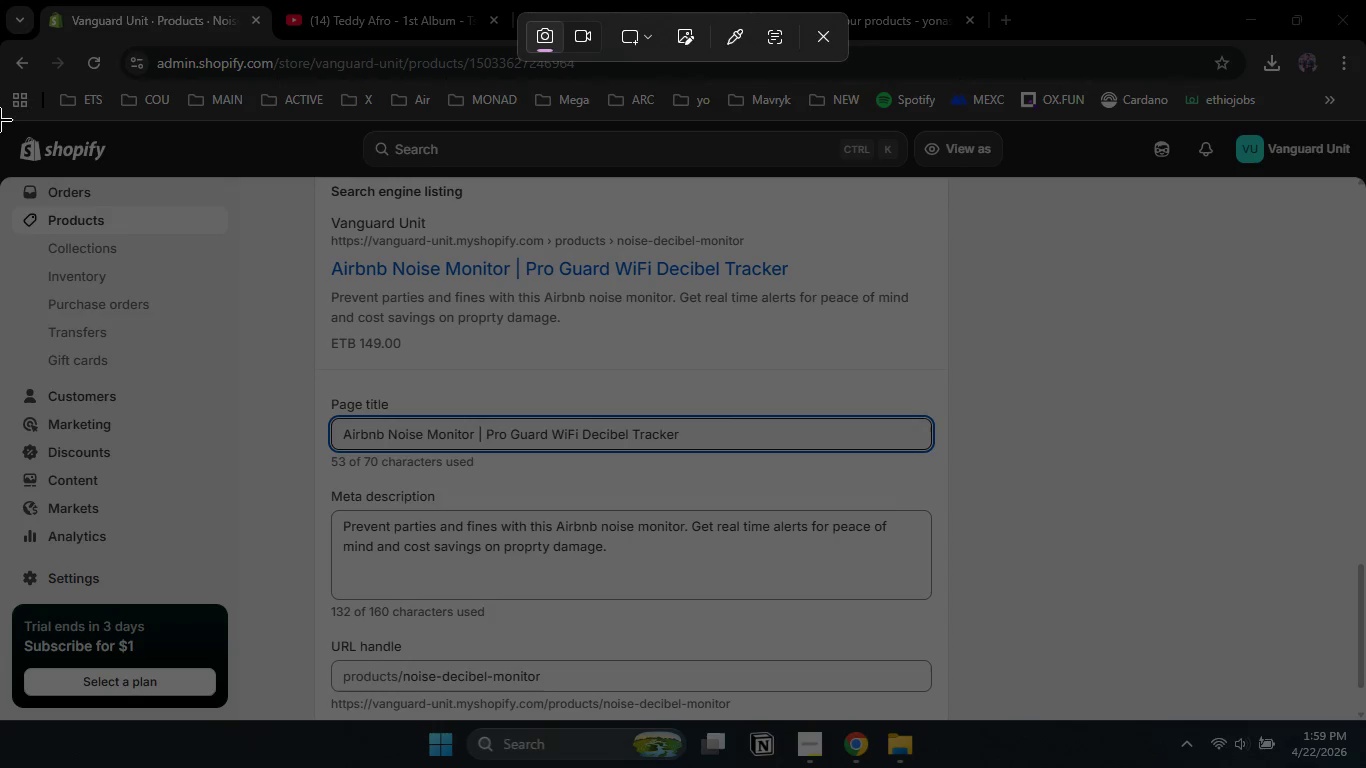 
left_click_drag(start_coordinate=[0, 121], to_coordinate=[1365, 722])
 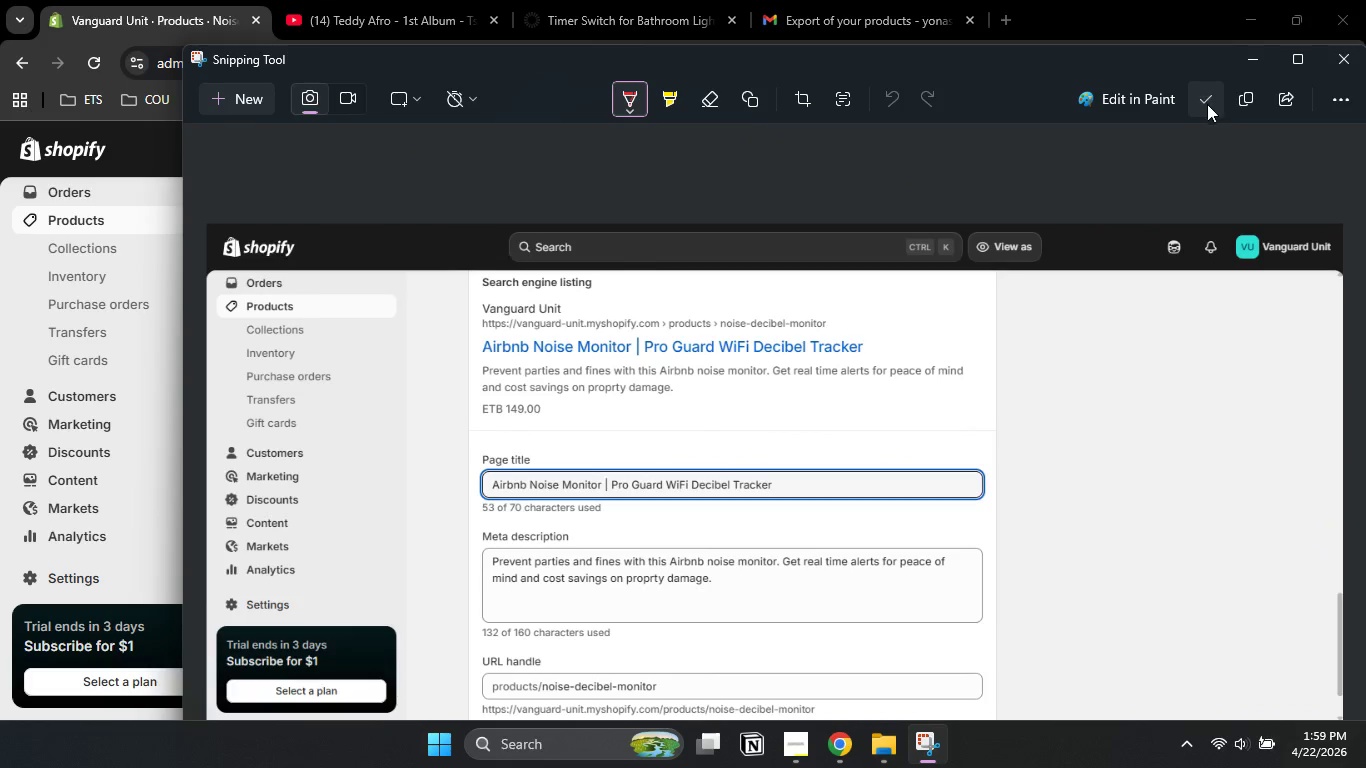 
left_click([1206, 91])
 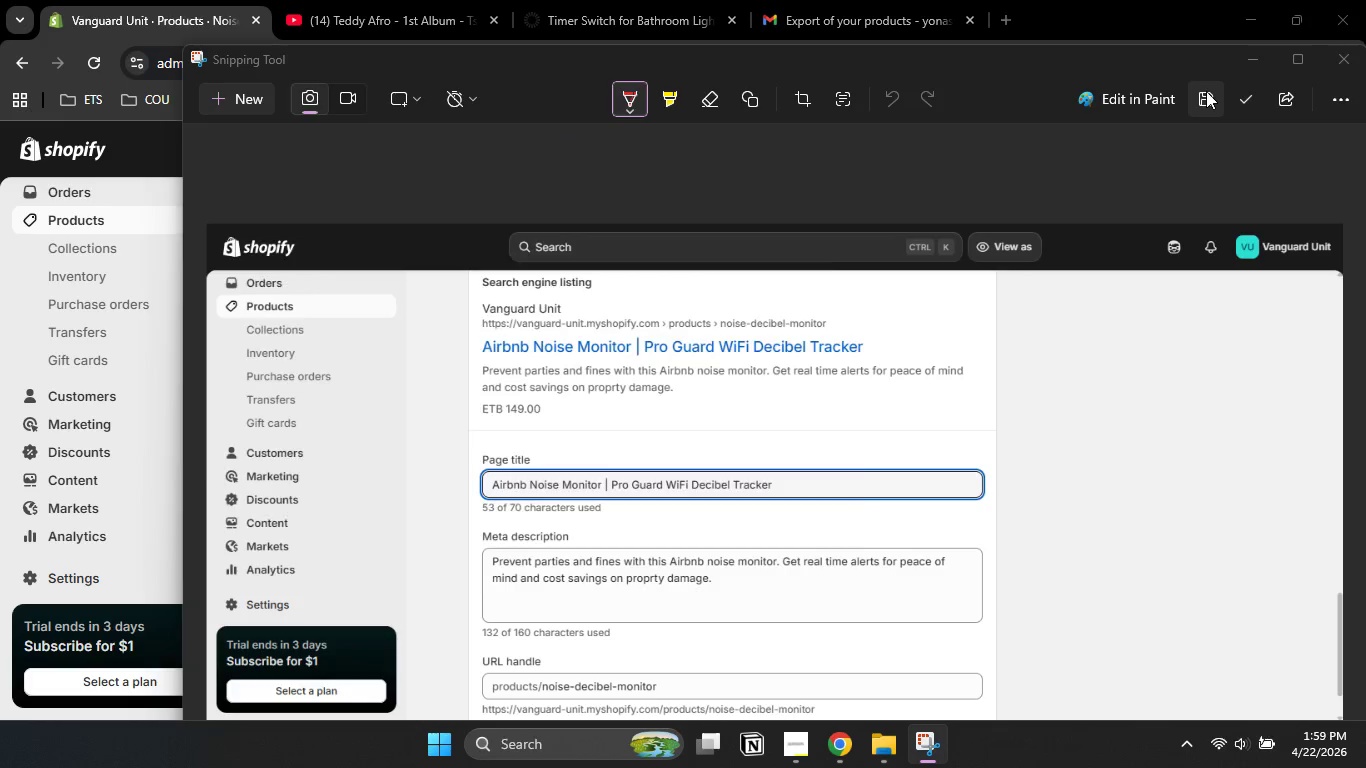 
type(seo 2)
 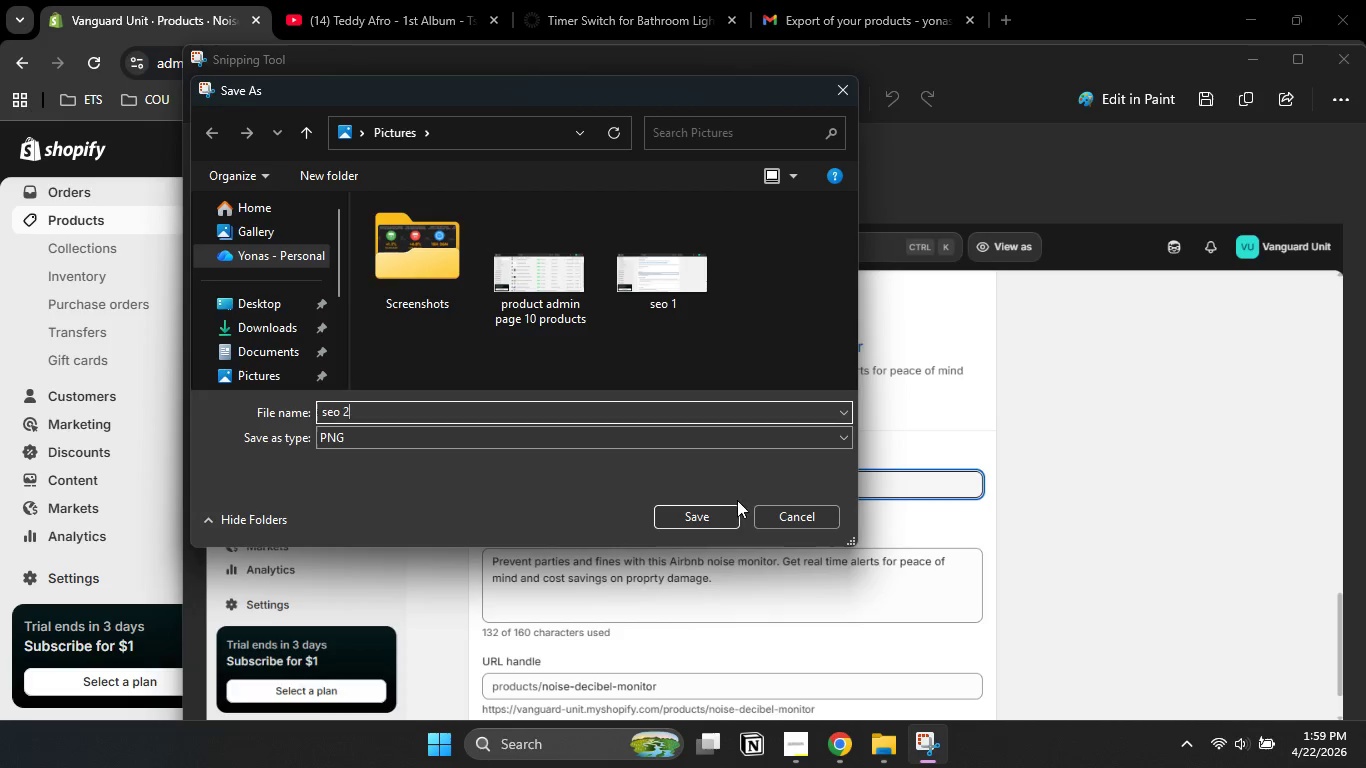 
left_click([722, 511])
 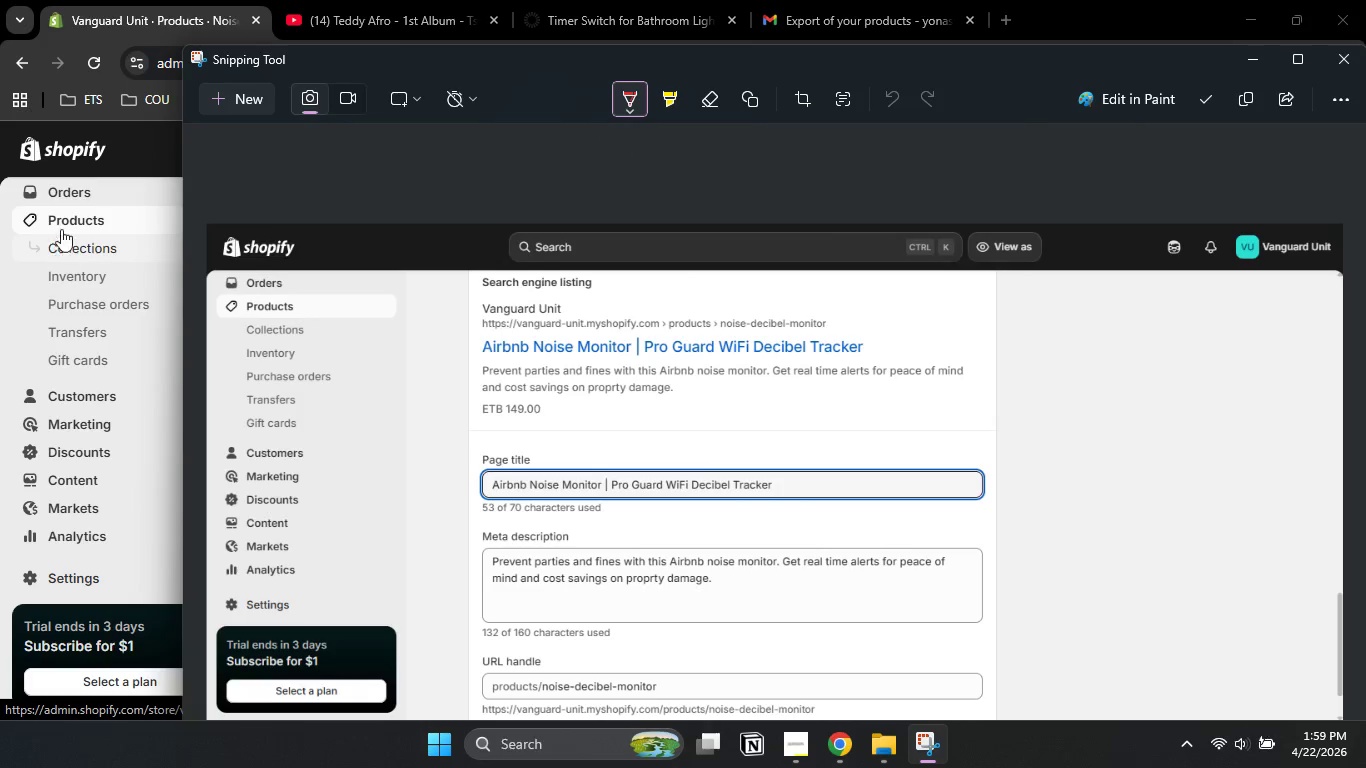 
left_click([62, 217])
 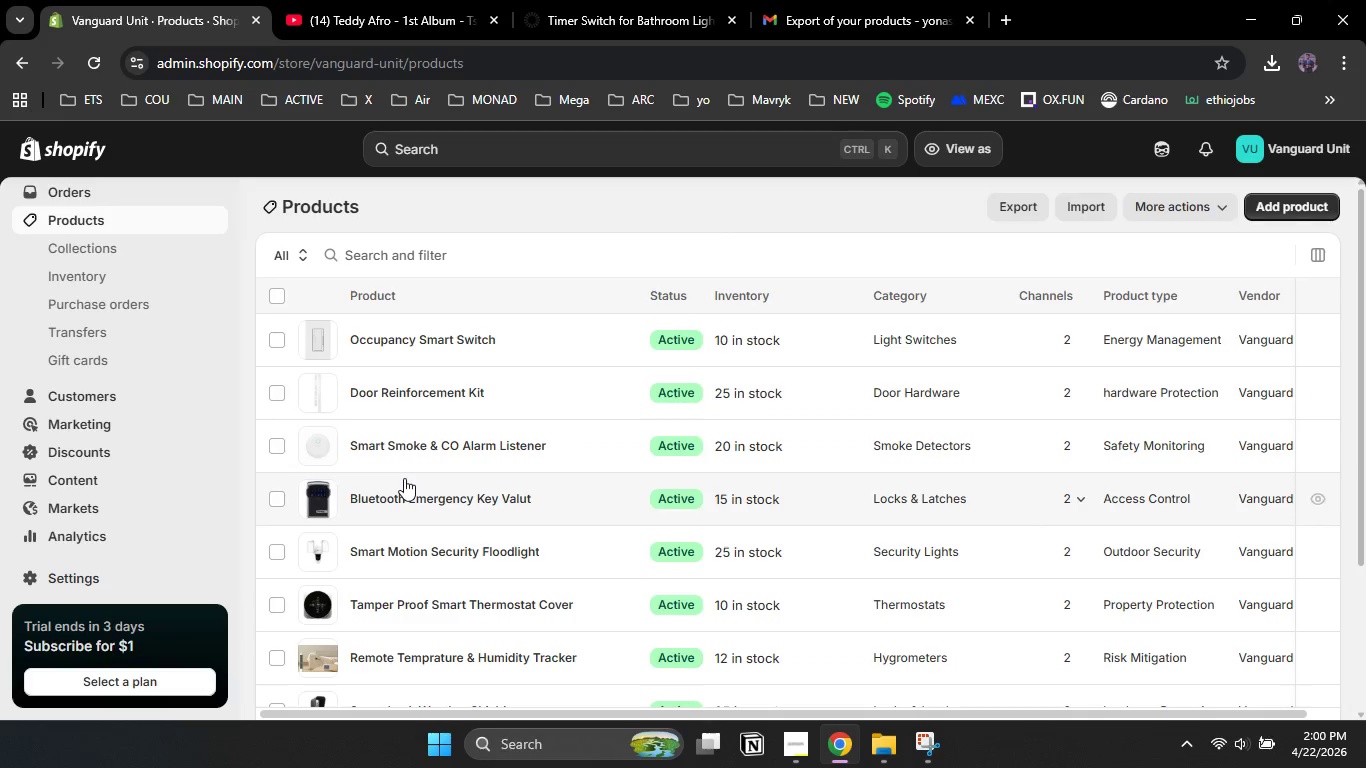 
scroll: coordinate [434, 583], scroll_direction: down, amount: 8.0
 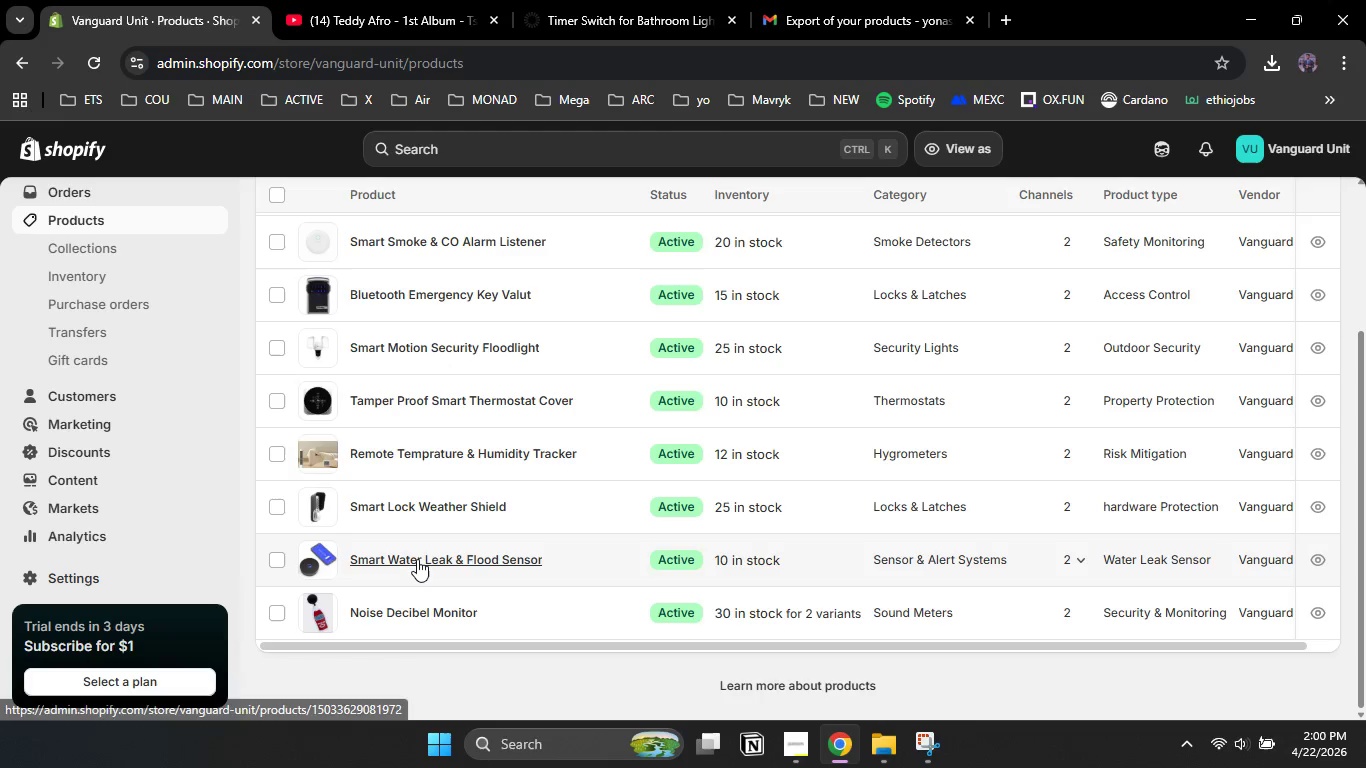 
left_click([417, 559])
 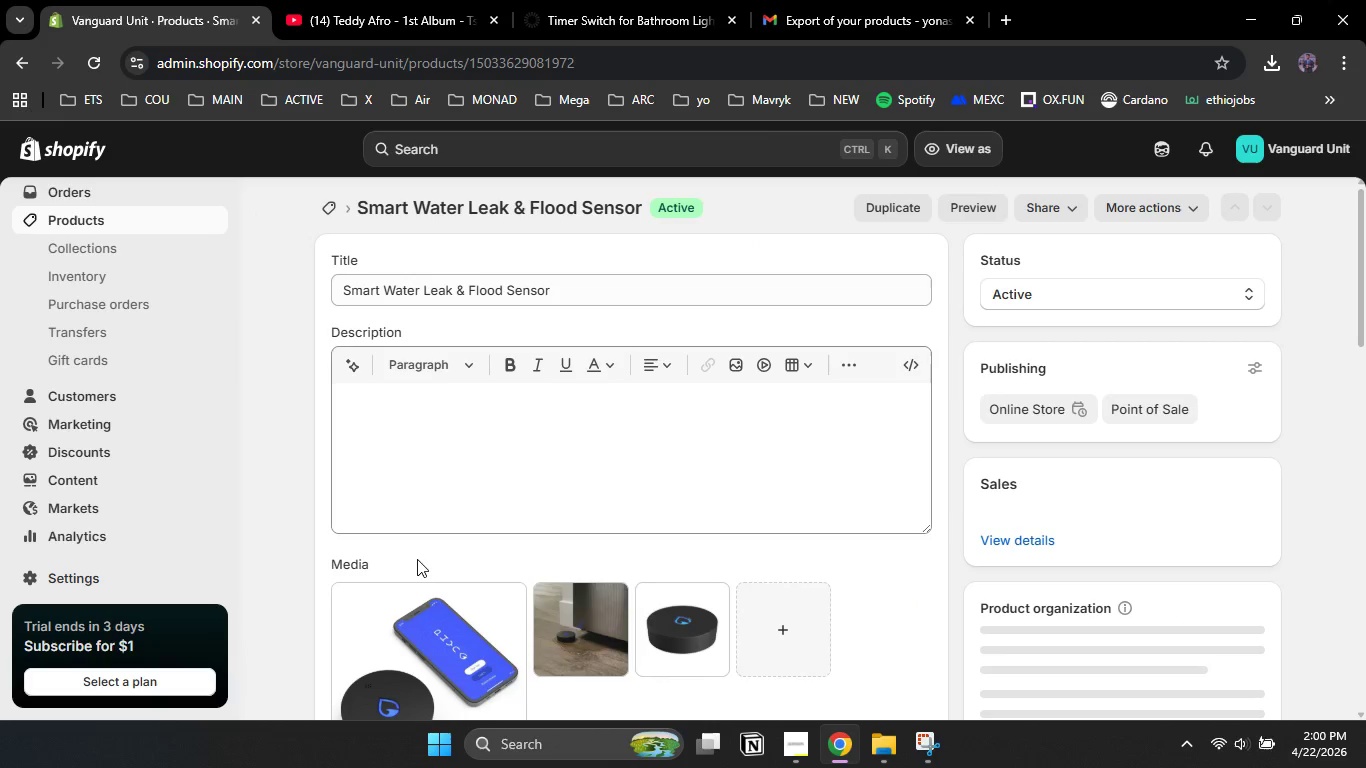 
scroll: coordinate [417, 528], scroll_direction: down, amount: 33.0
 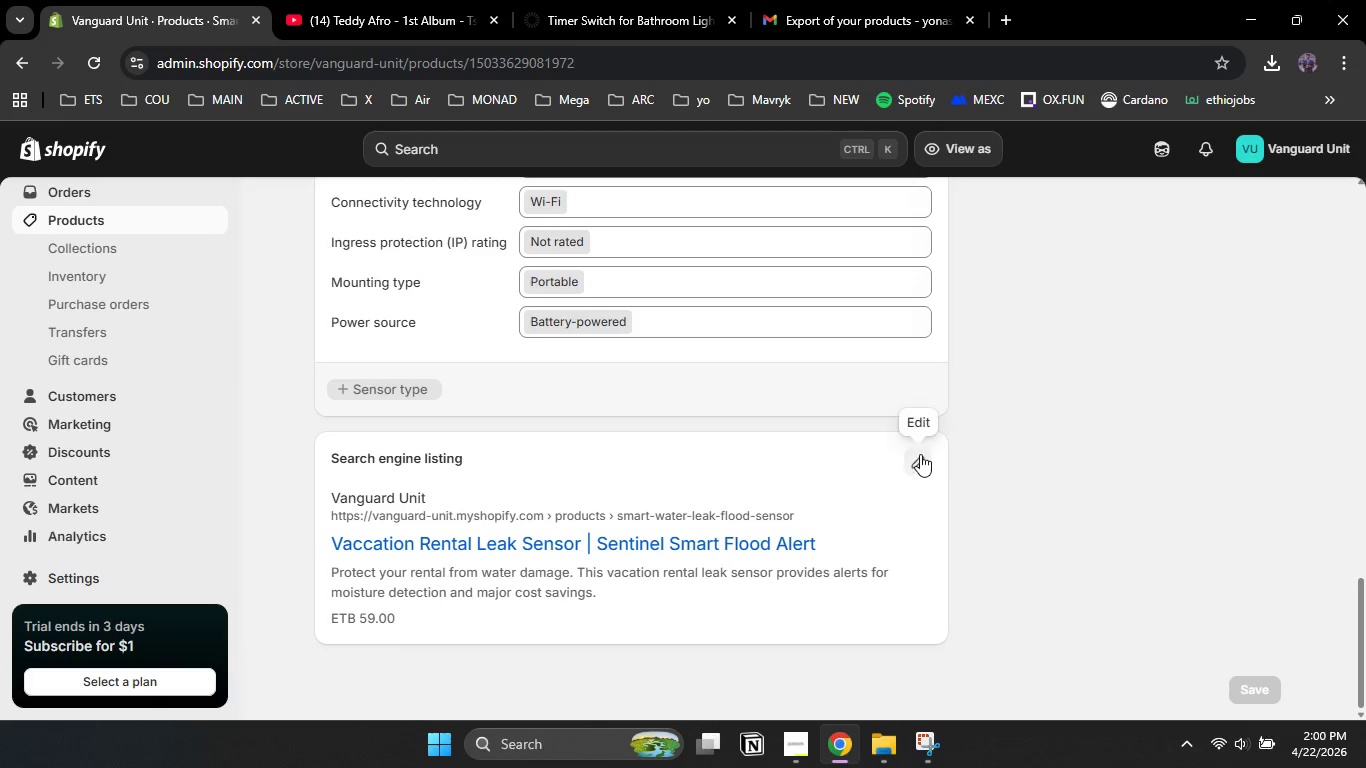 
left_click([920, 454])
 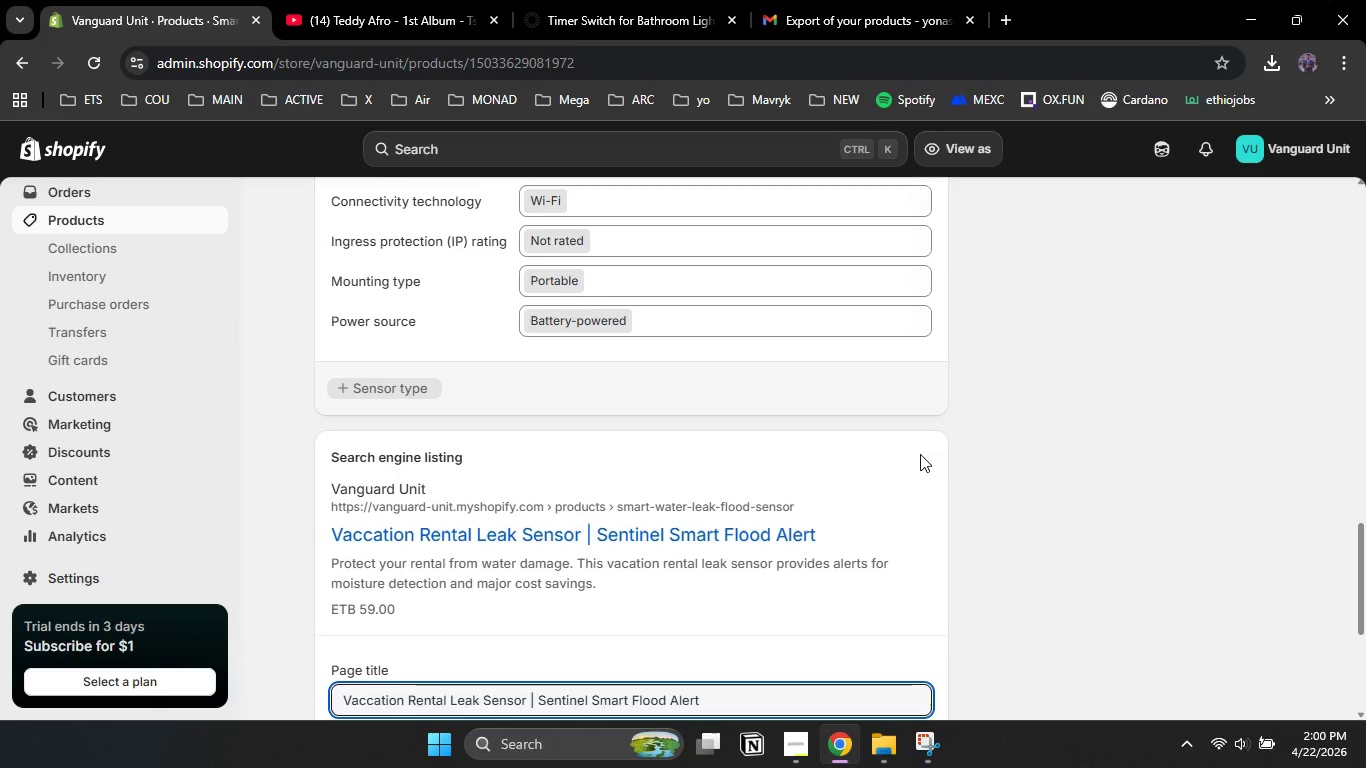 
scroll: coordinate [920, 454], scroll_direction: down, amount: 2.0
 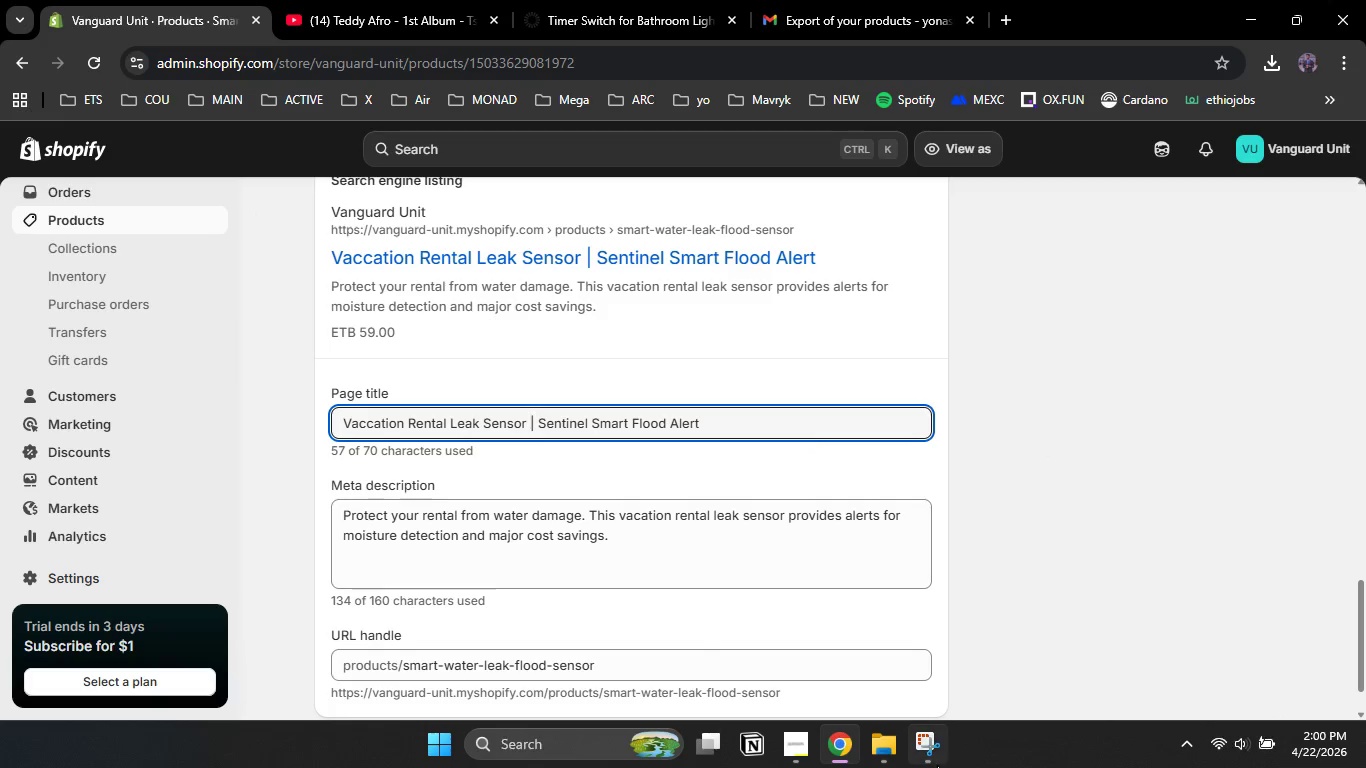 
left_click([937, 765])
 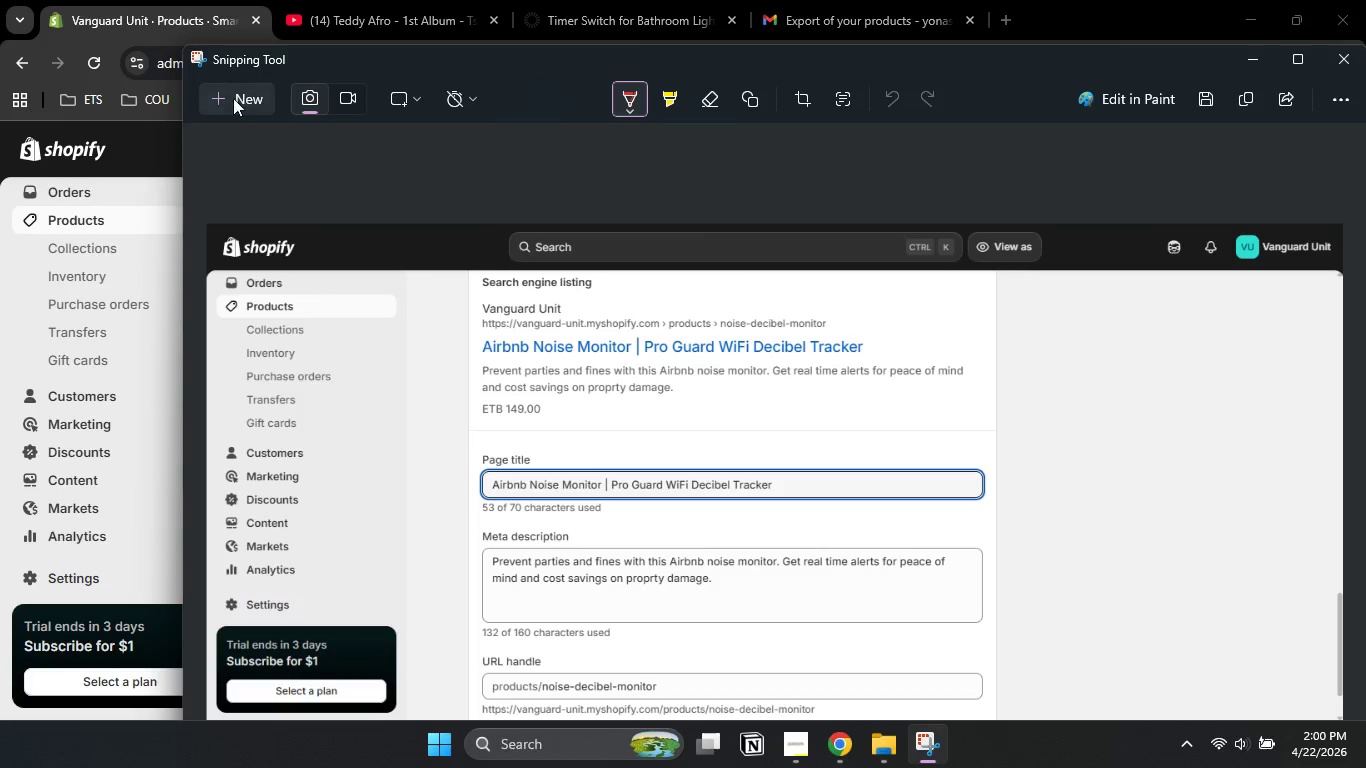 
left_click([234, 98])
 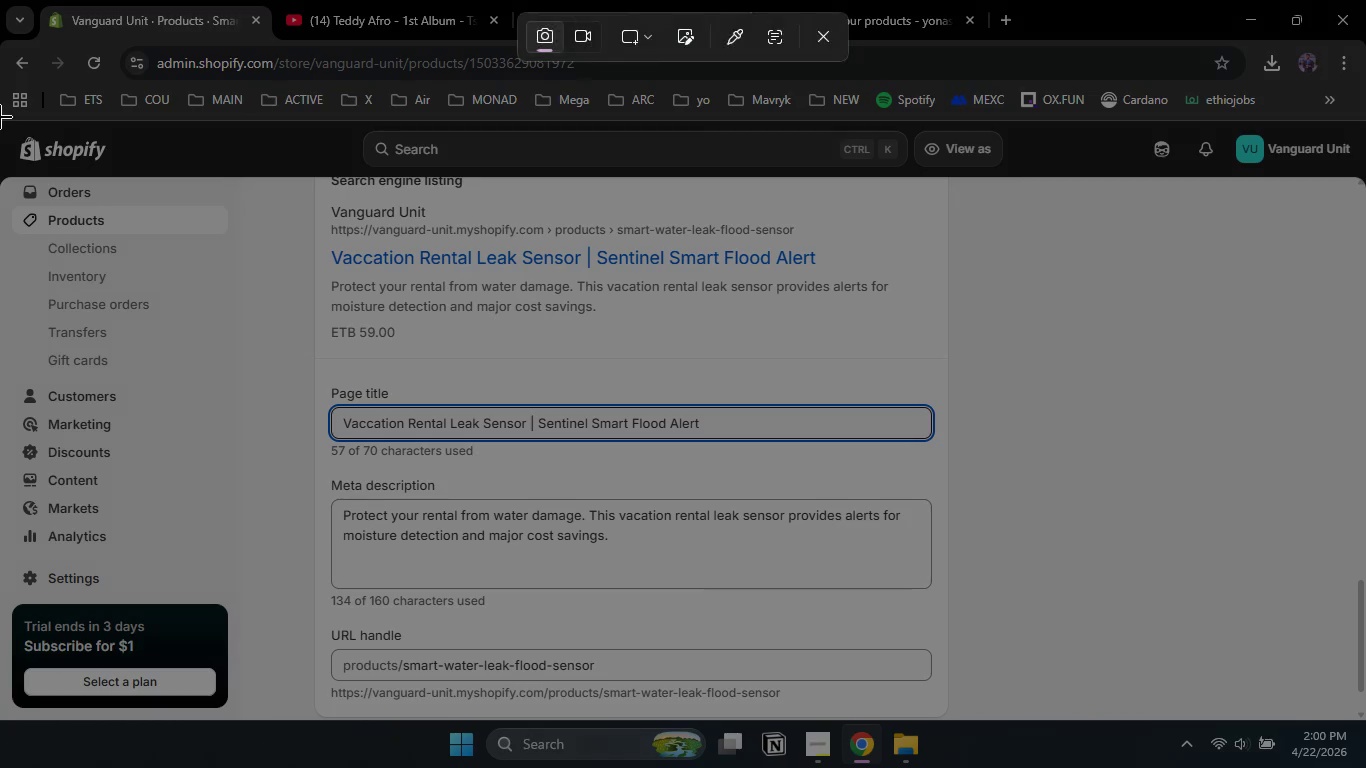 
left_click_drag(start_coordinate=[0, 117], to_coordinate=[1365, 721])
 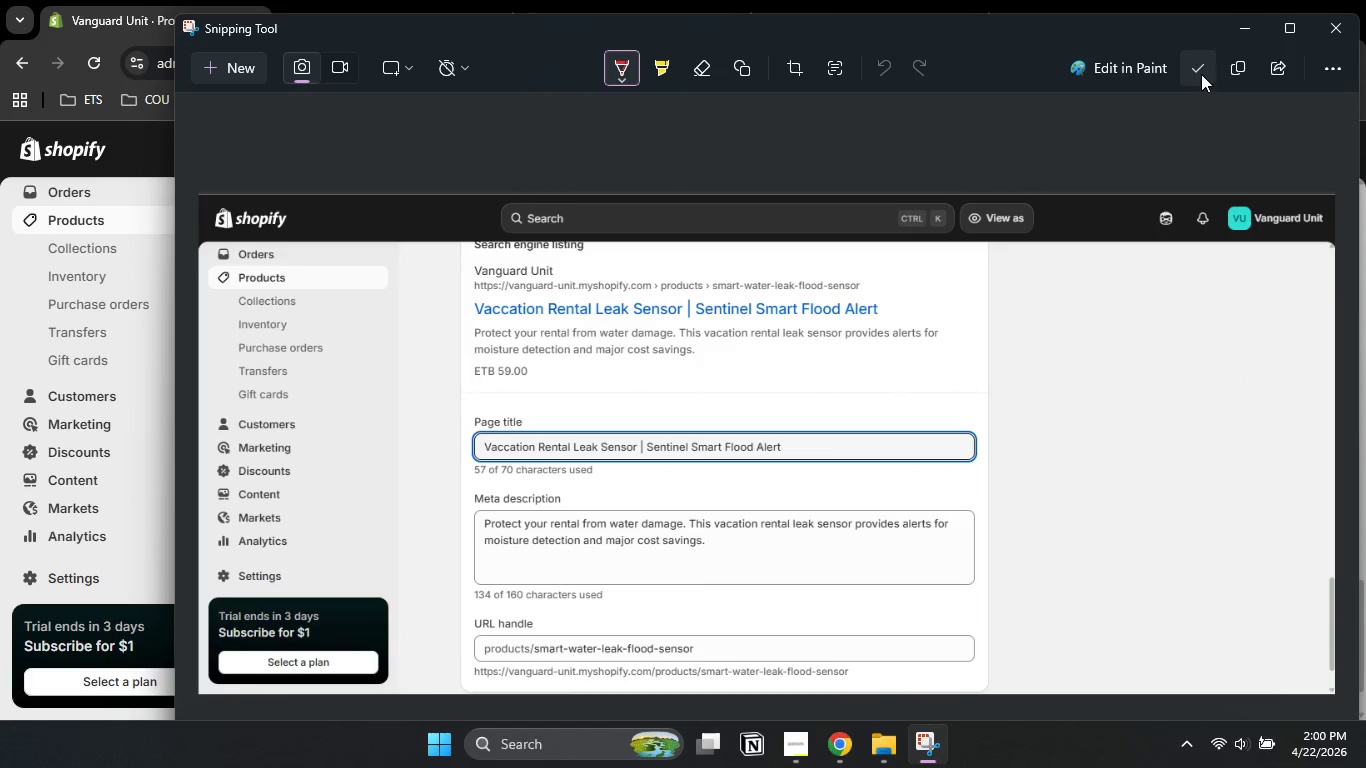 
left_click([1192, 69])
 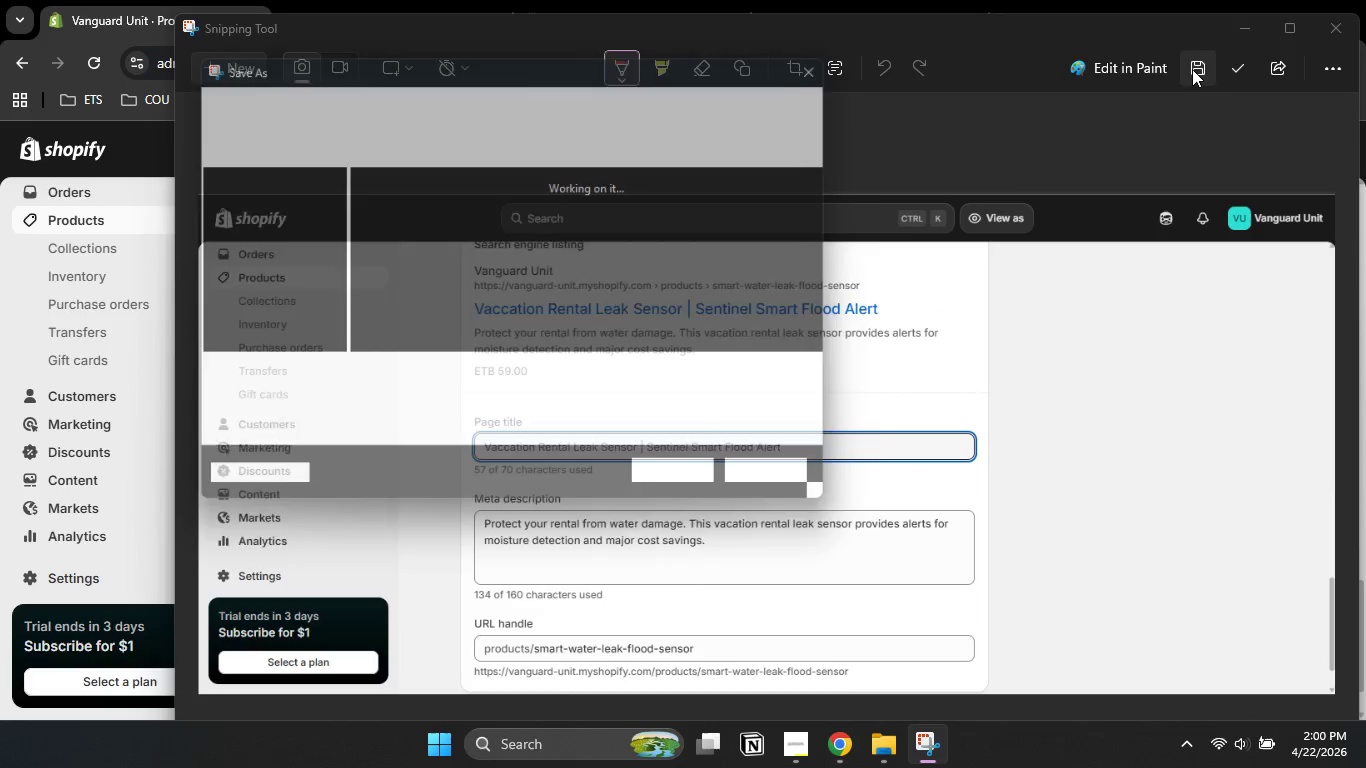 
type(seo 2)
key(Backspace)
type(3)
 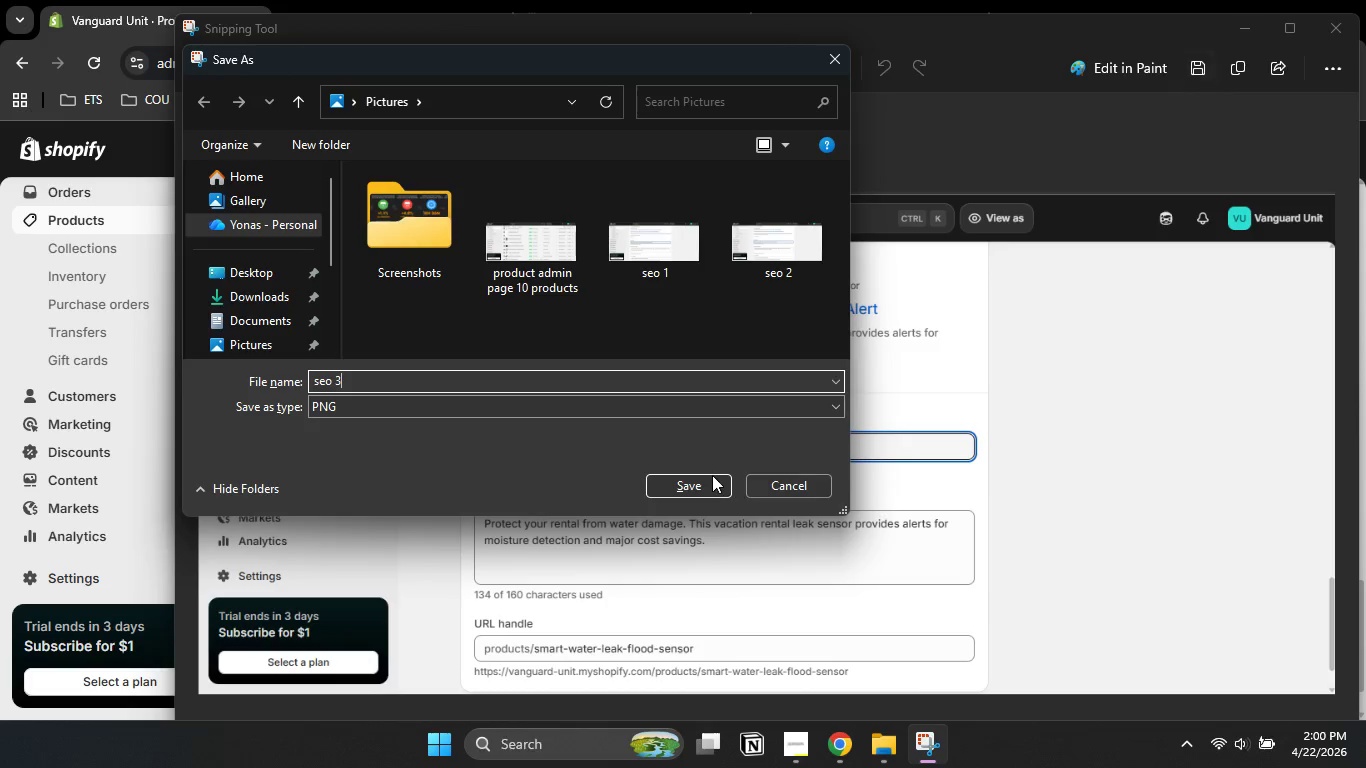 
left_click([700, 476])
 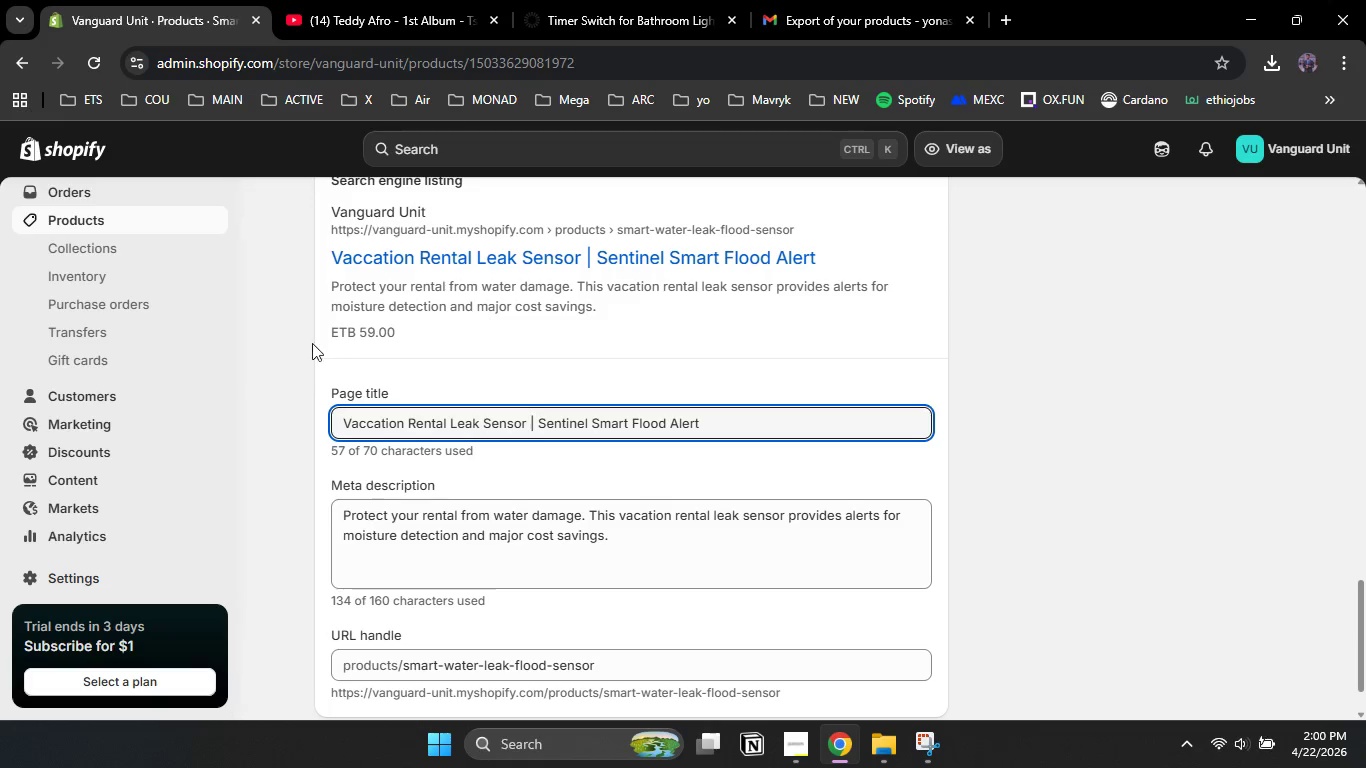 
left_click([149, 224])
 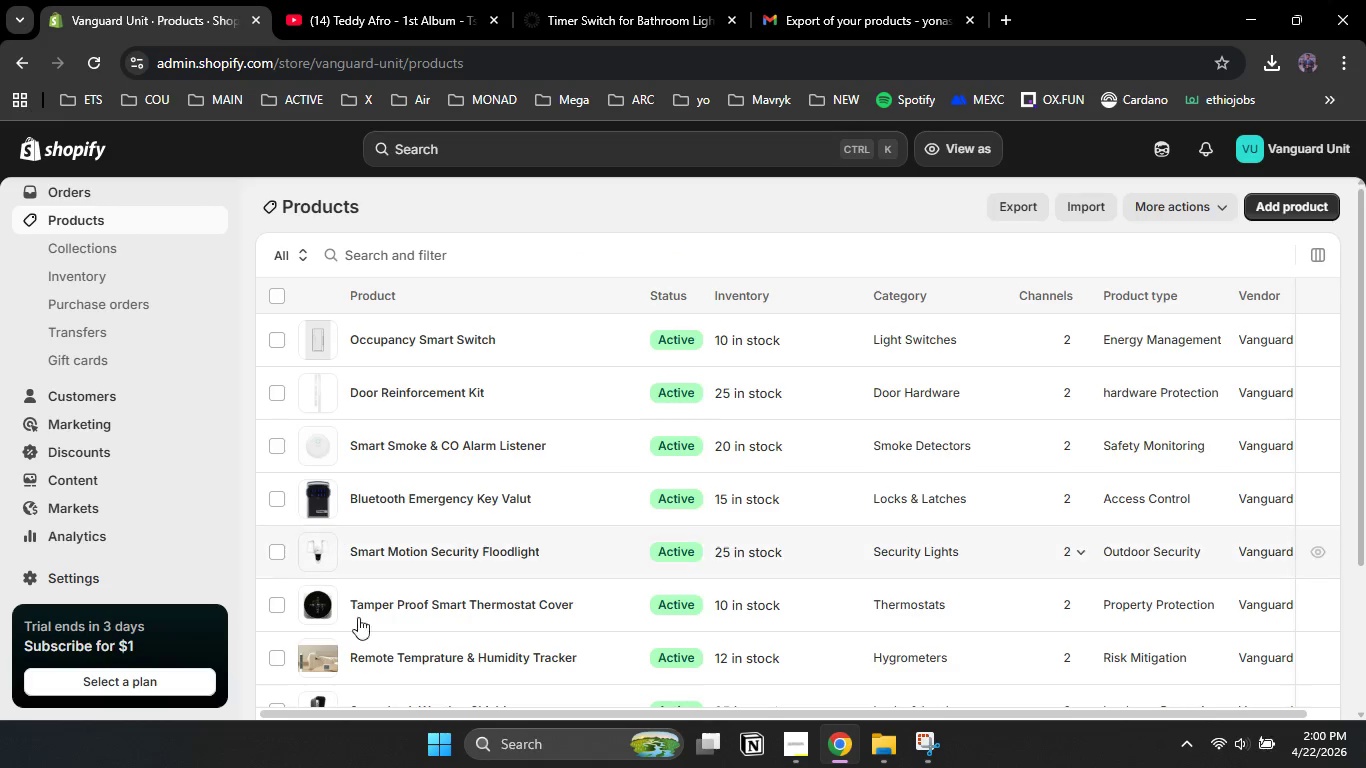 
scroll: coordinate [364, 631], scroll_direction: down, amount: 10.0
 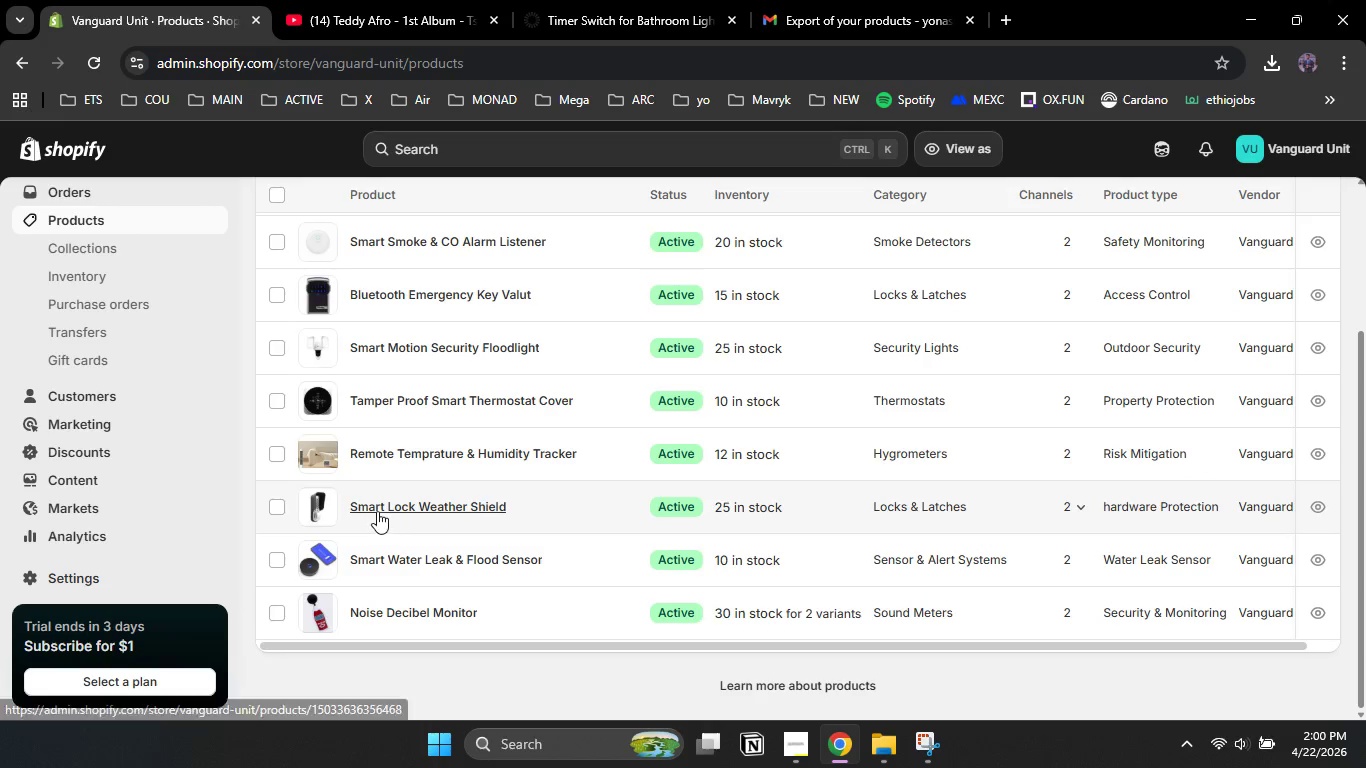 
left_click([377, 511])
 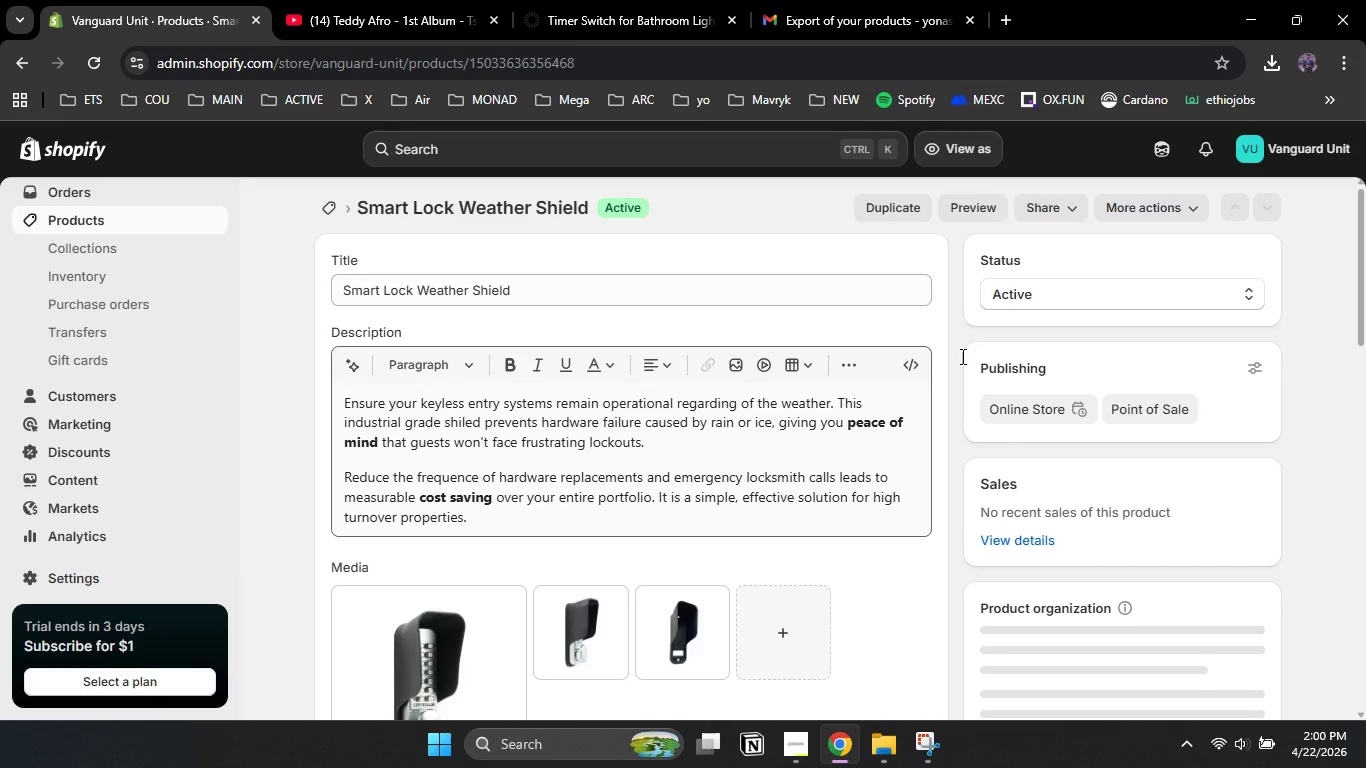 
scroll: coordinate [1241, 493], scroll_direction: down, amount: 22.0
 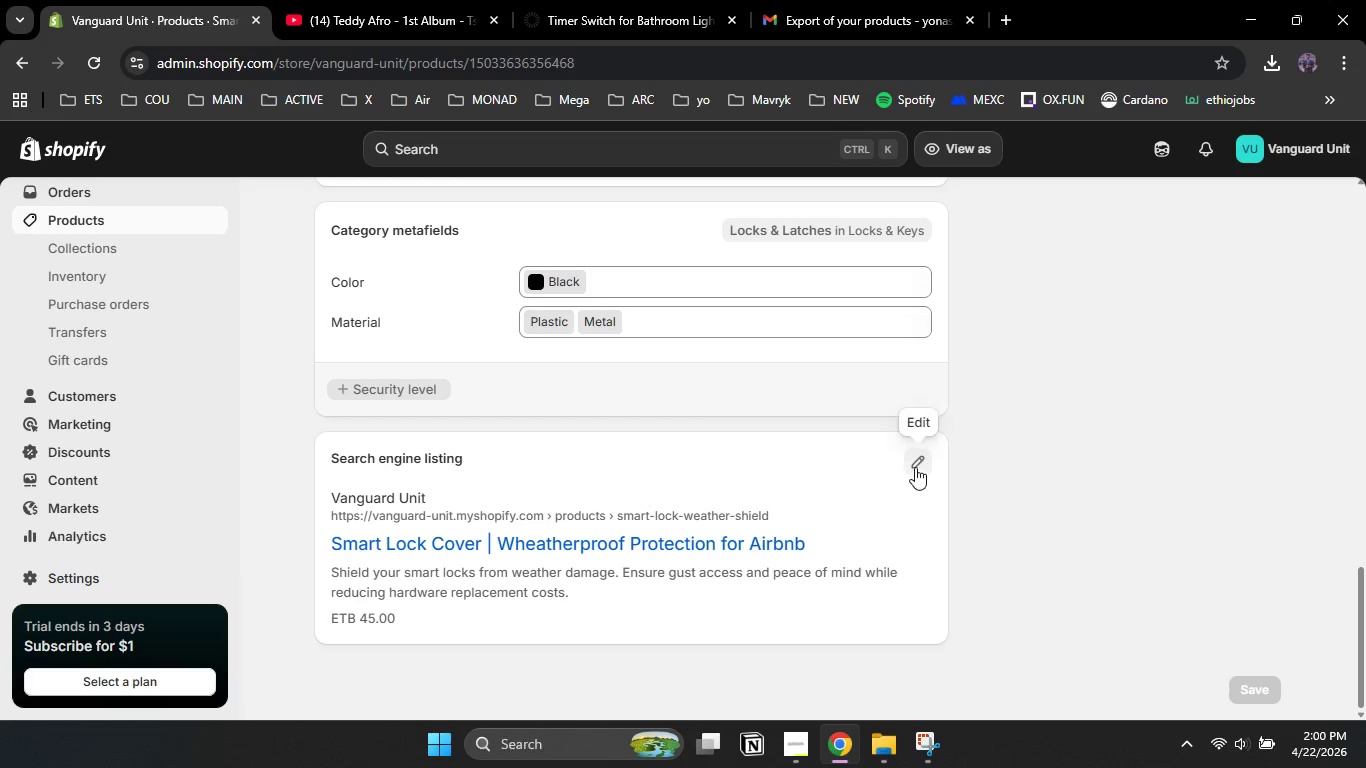 
left_click([914, 466])
 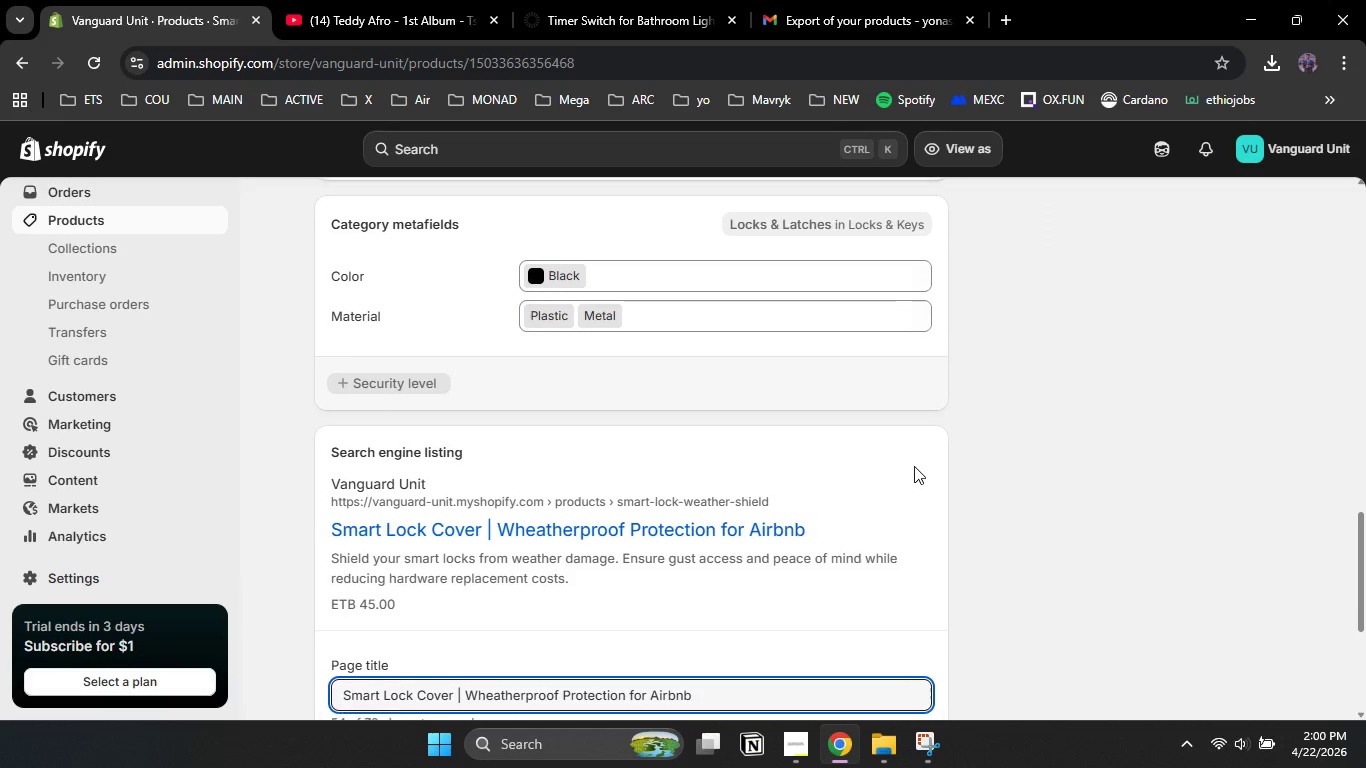 
scroll: coordinate [914, 466], scroll_direction: down, amount: 2.0
 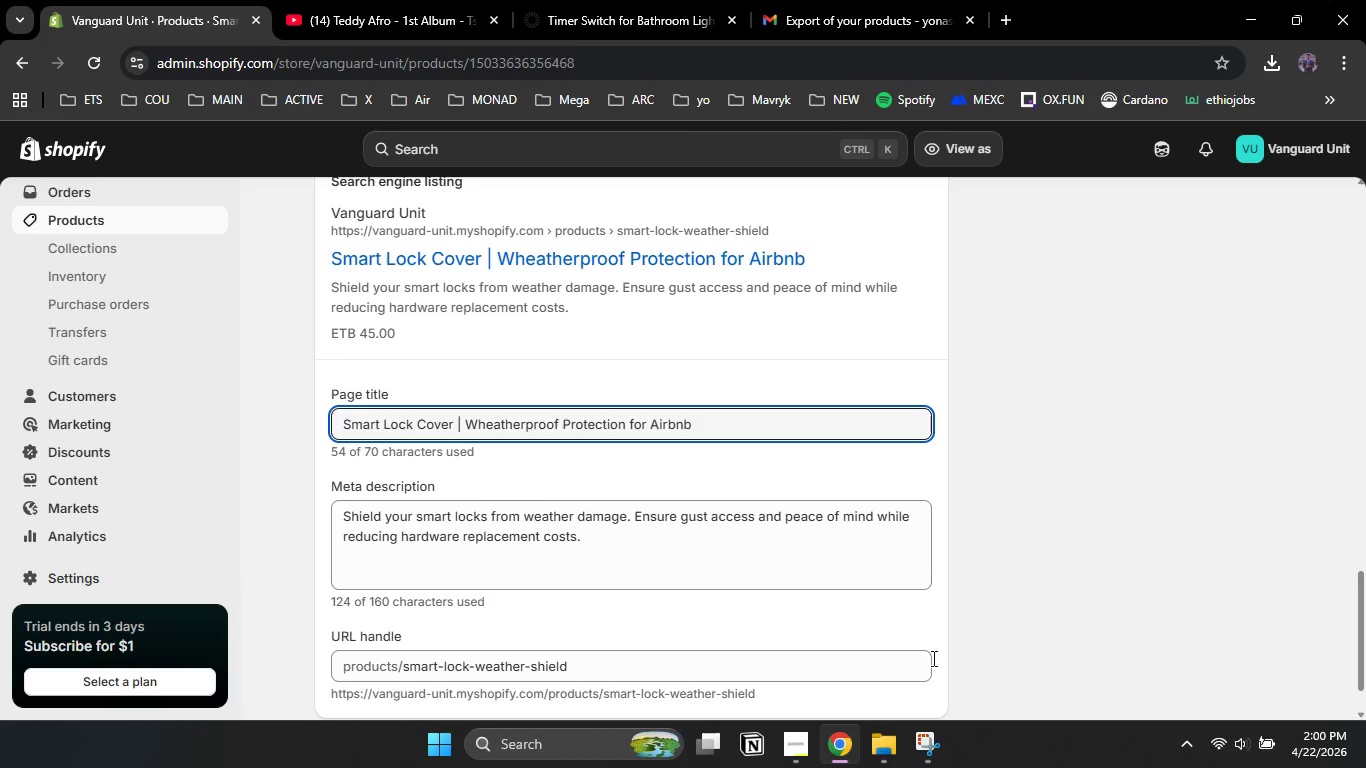 
left_click([919, 759])
 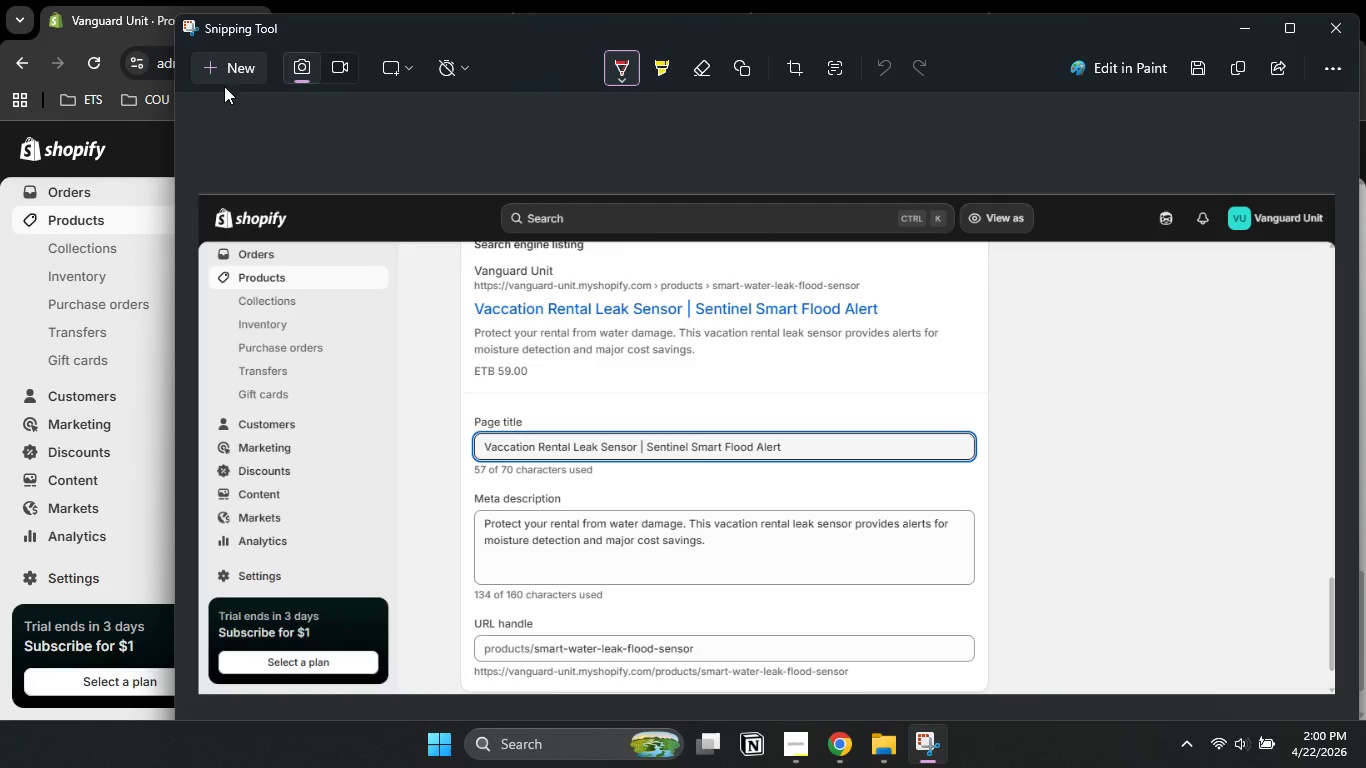 
left_click([224, 78])
 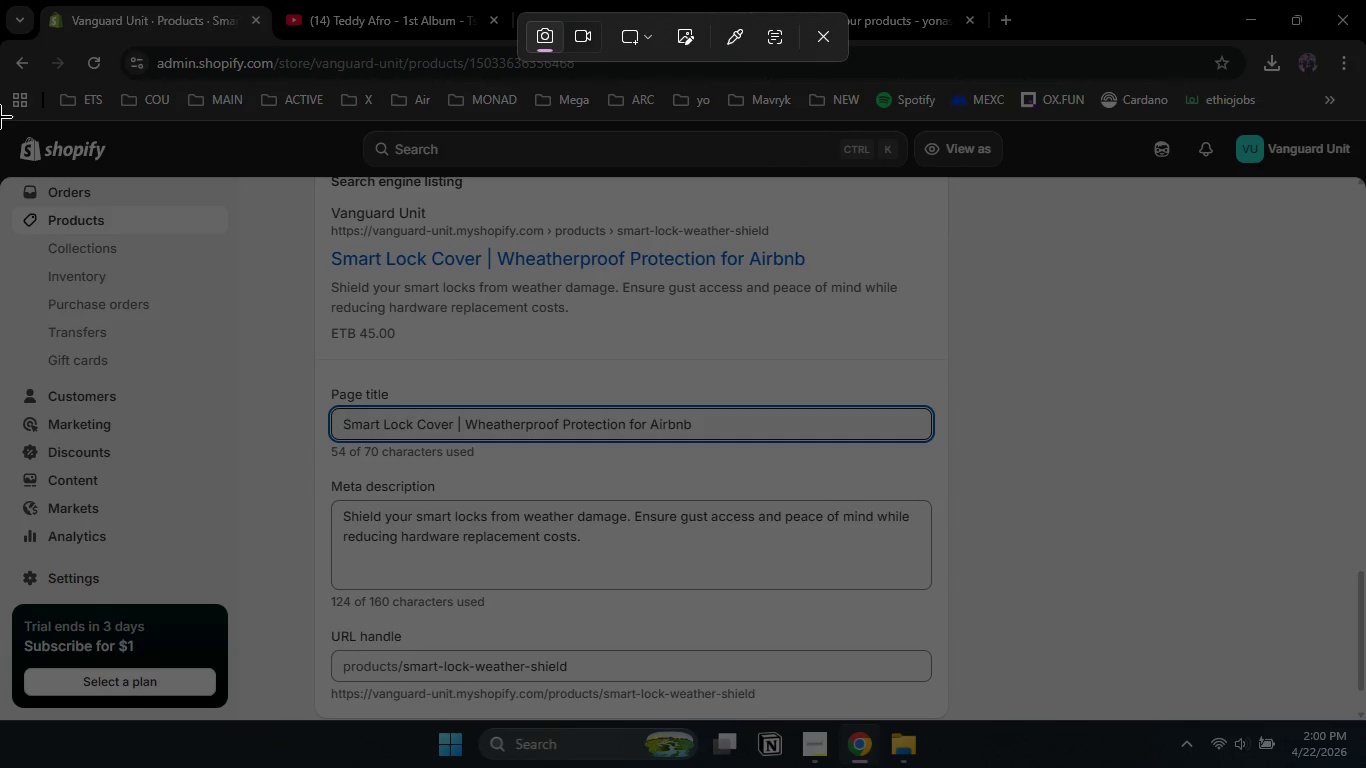 
left_click_drag(start_coordinate=[0, 121], to_coordinate=[1365, 720])
 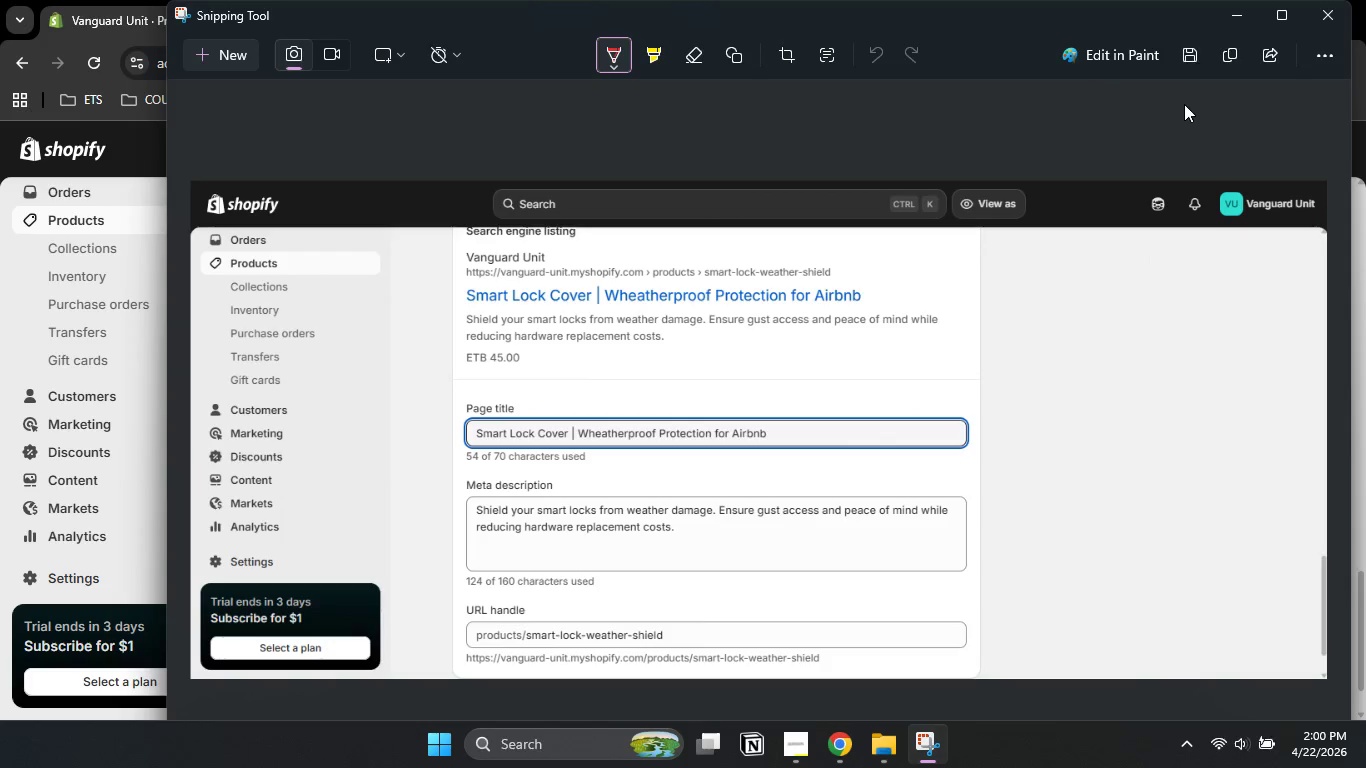 
left_click([1189, 60])
 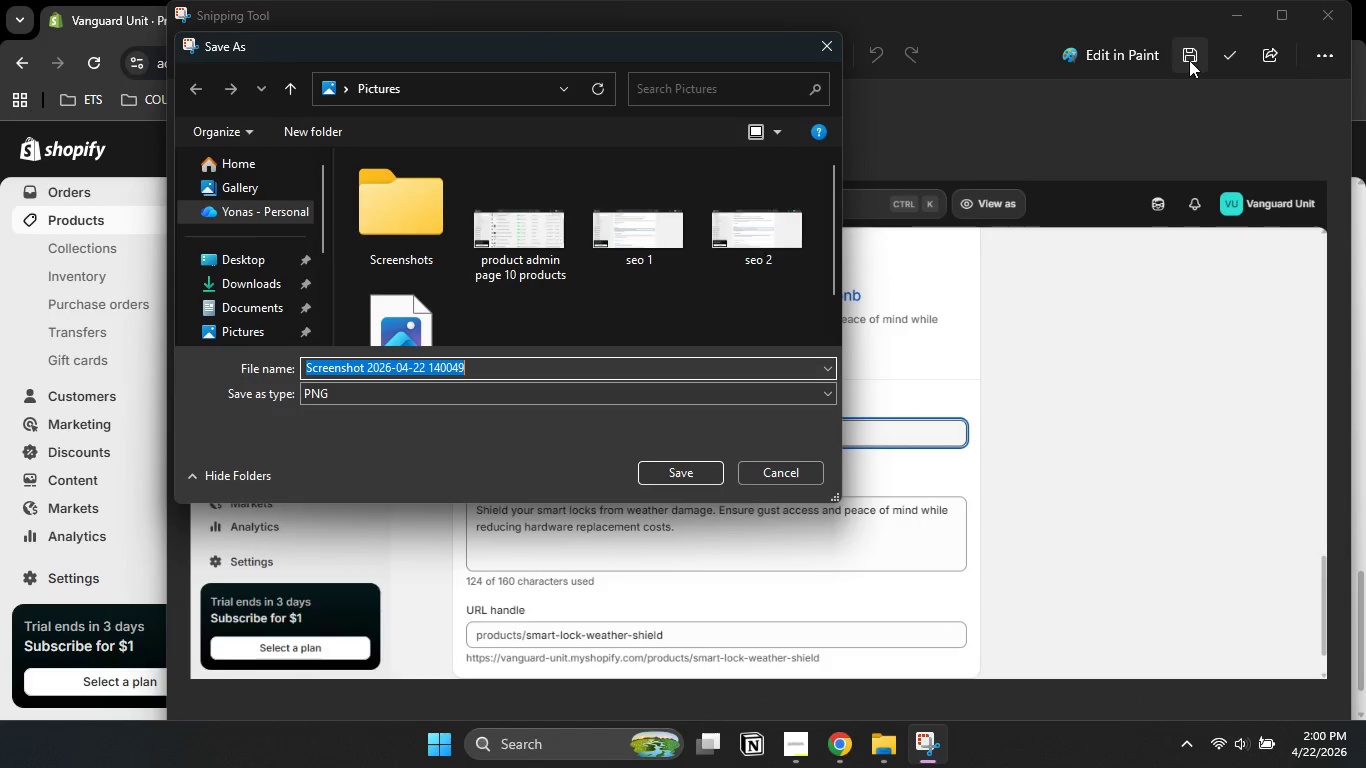 
type(seo 4)
 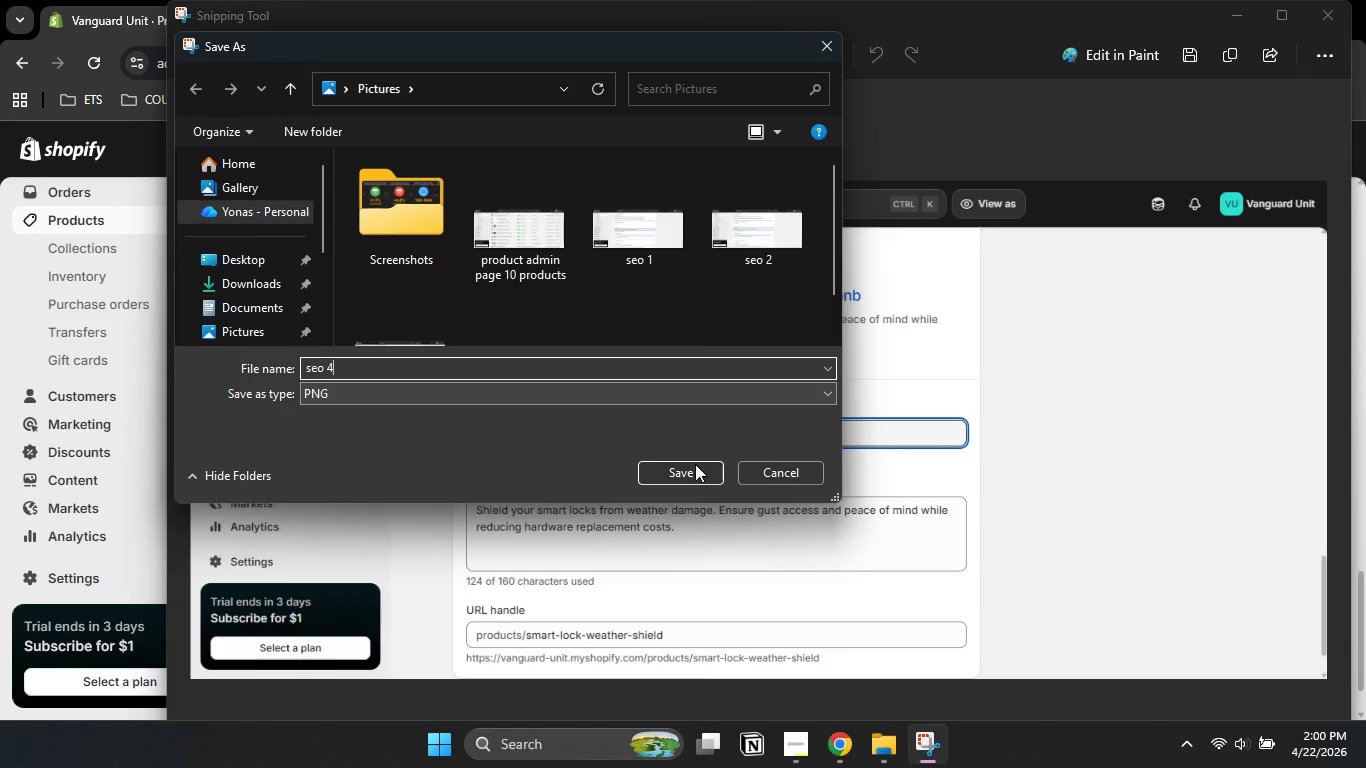 
left_click([693, 468])
 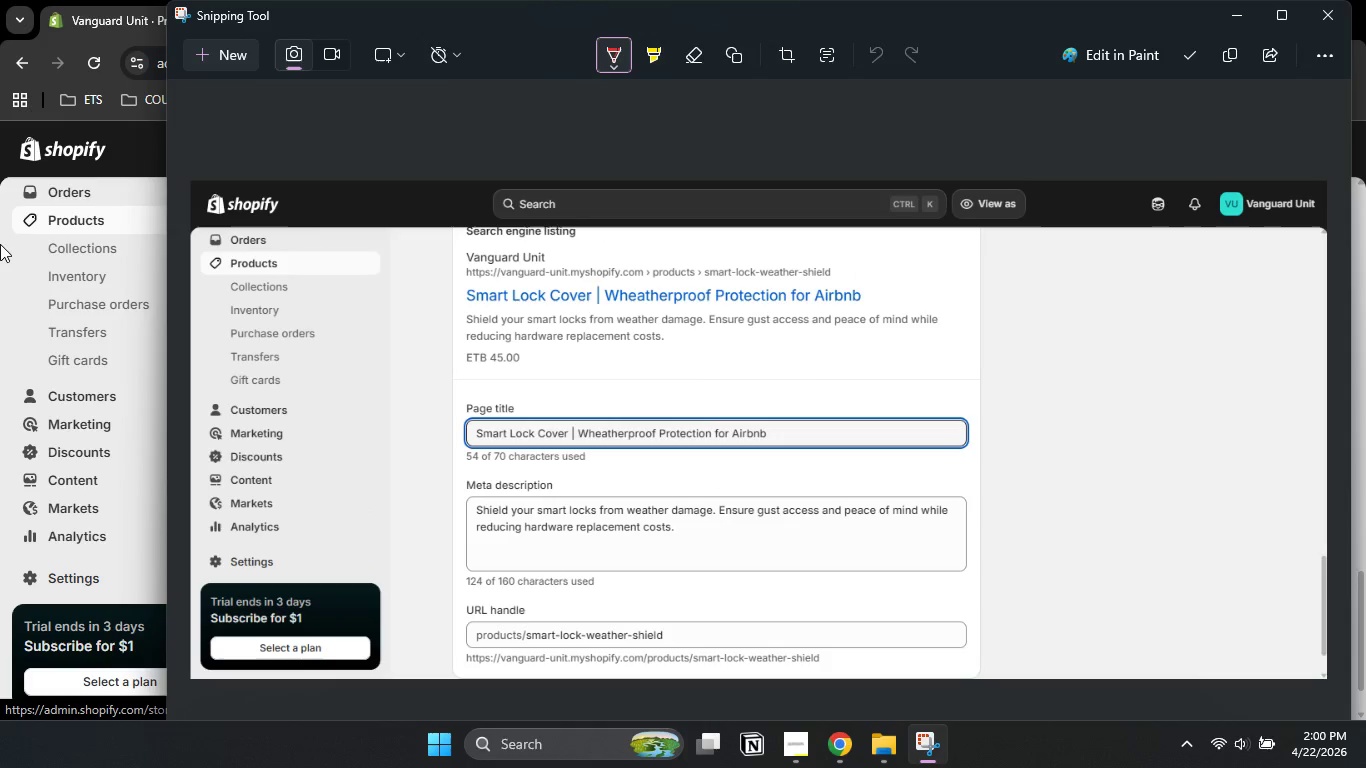 
left_click([0, 245])
 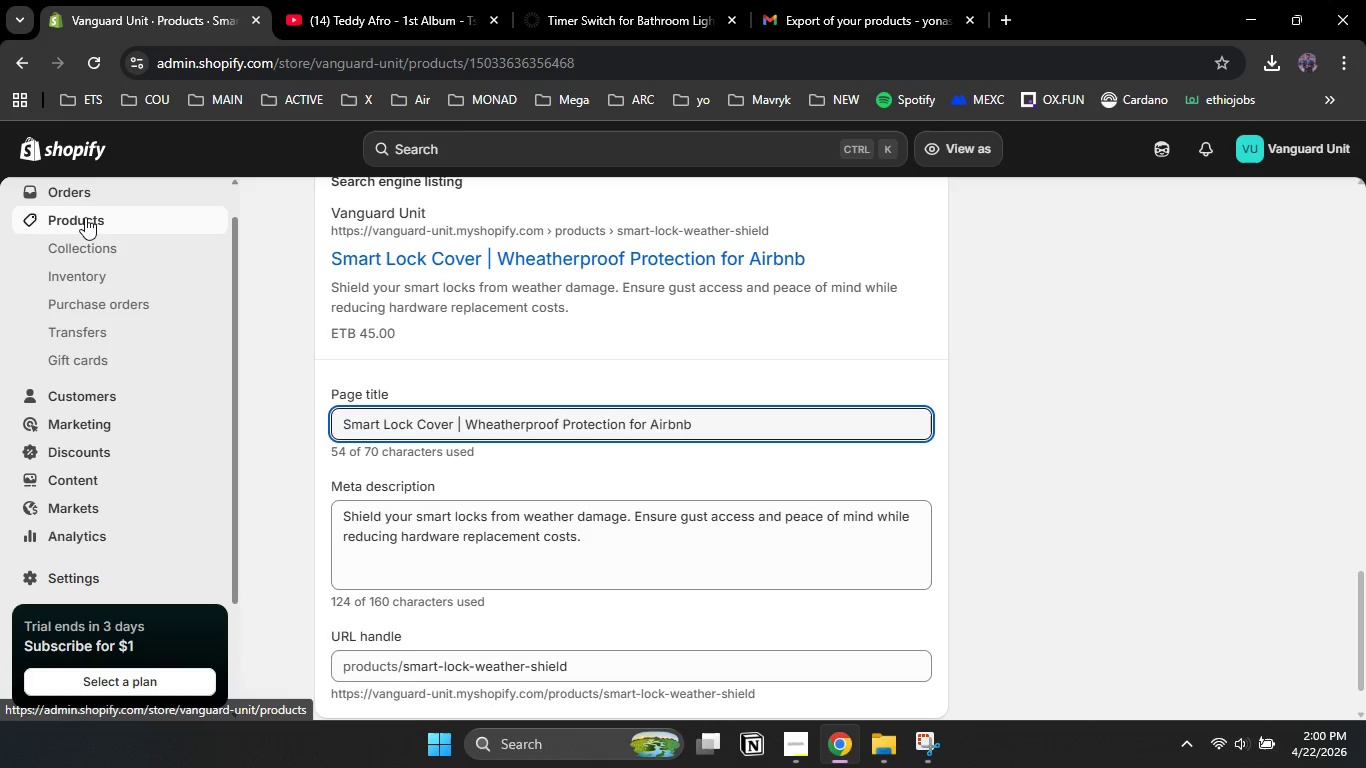 
left_click([85, 217])
 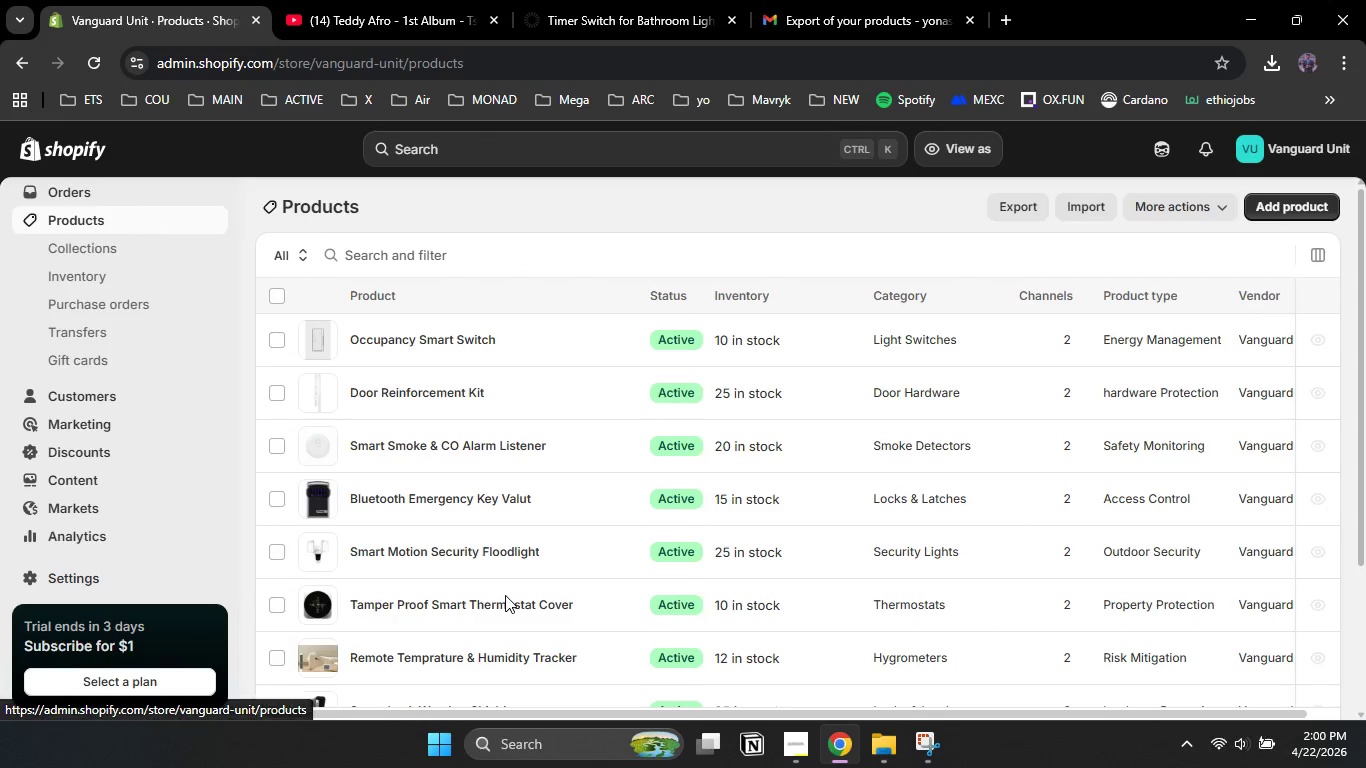 
scroll: coordinate [505, 595], scroll_direction: down, amount: 13.0
 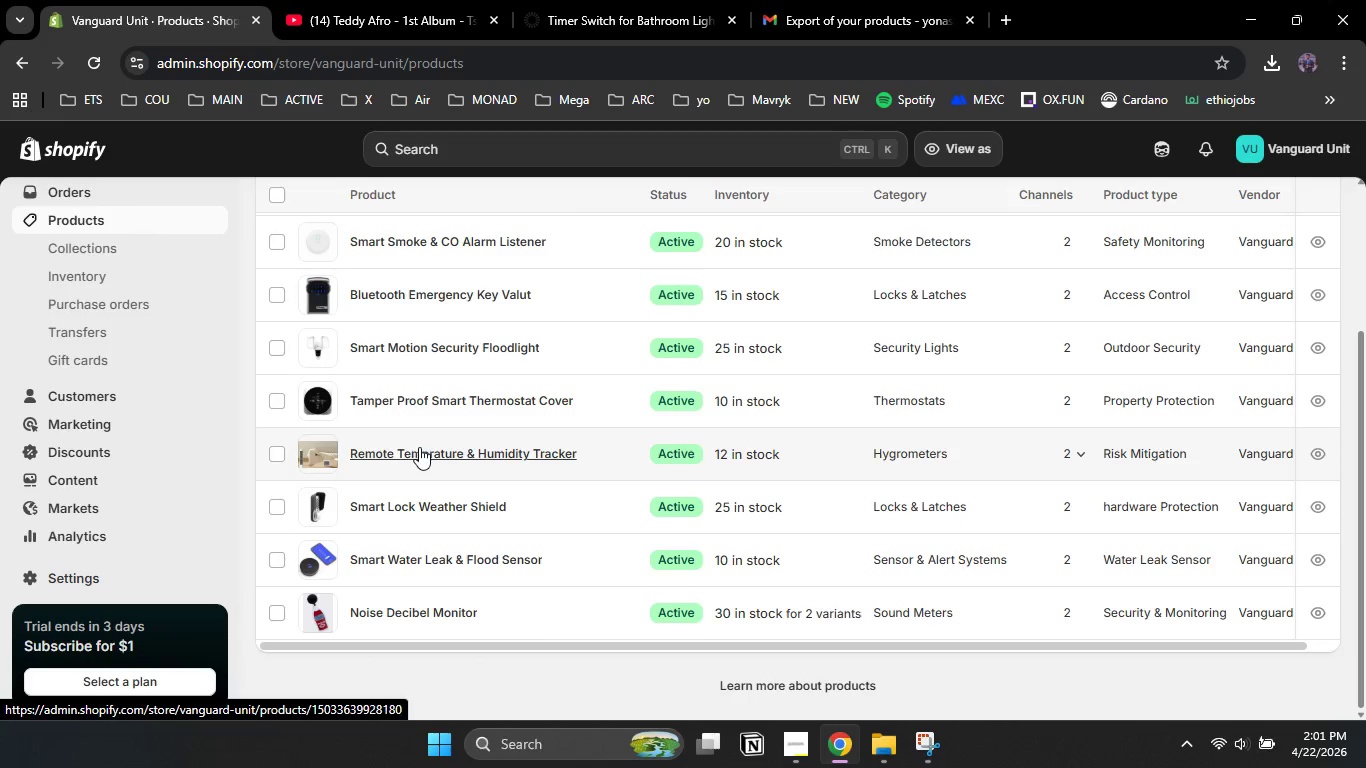 
left_click([421, 456])
 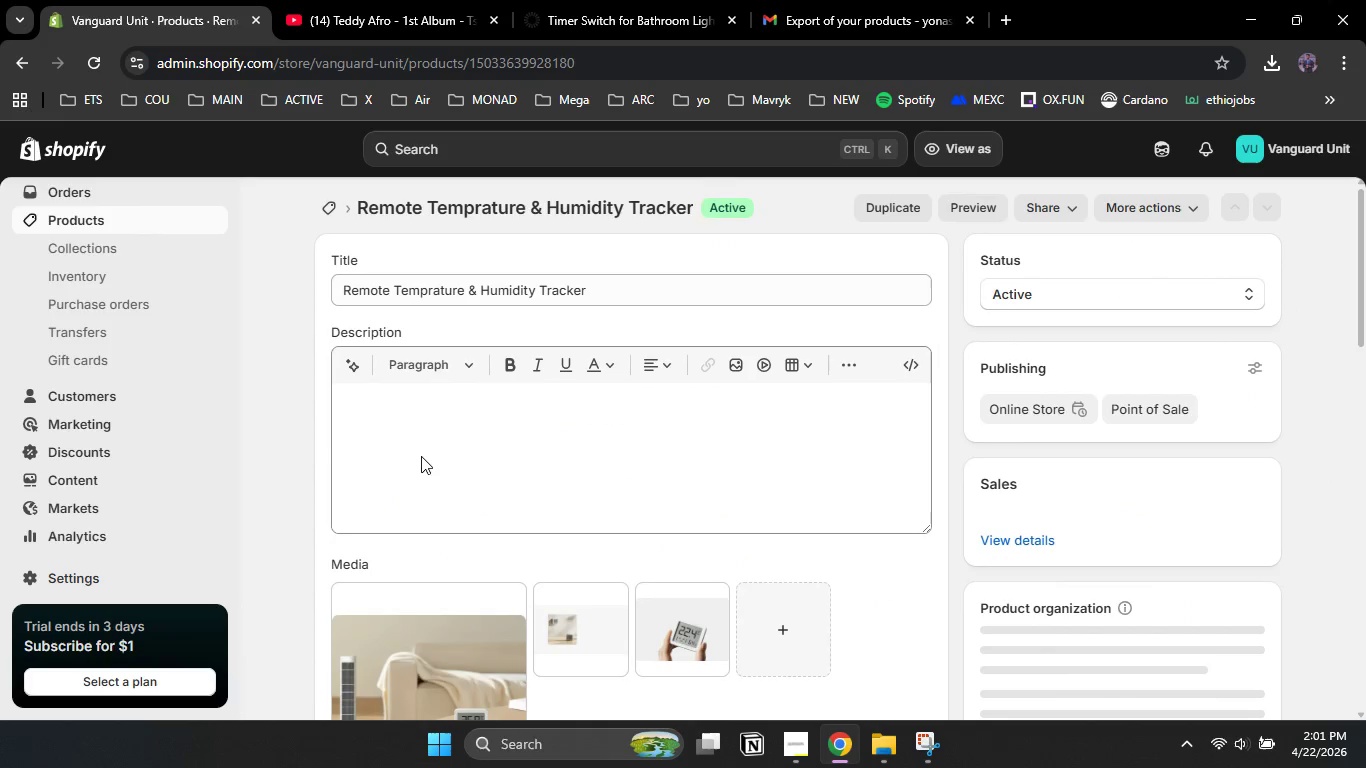 
scroll: coordinate [430, 416], scroll_direction: down, amount: 25.0
 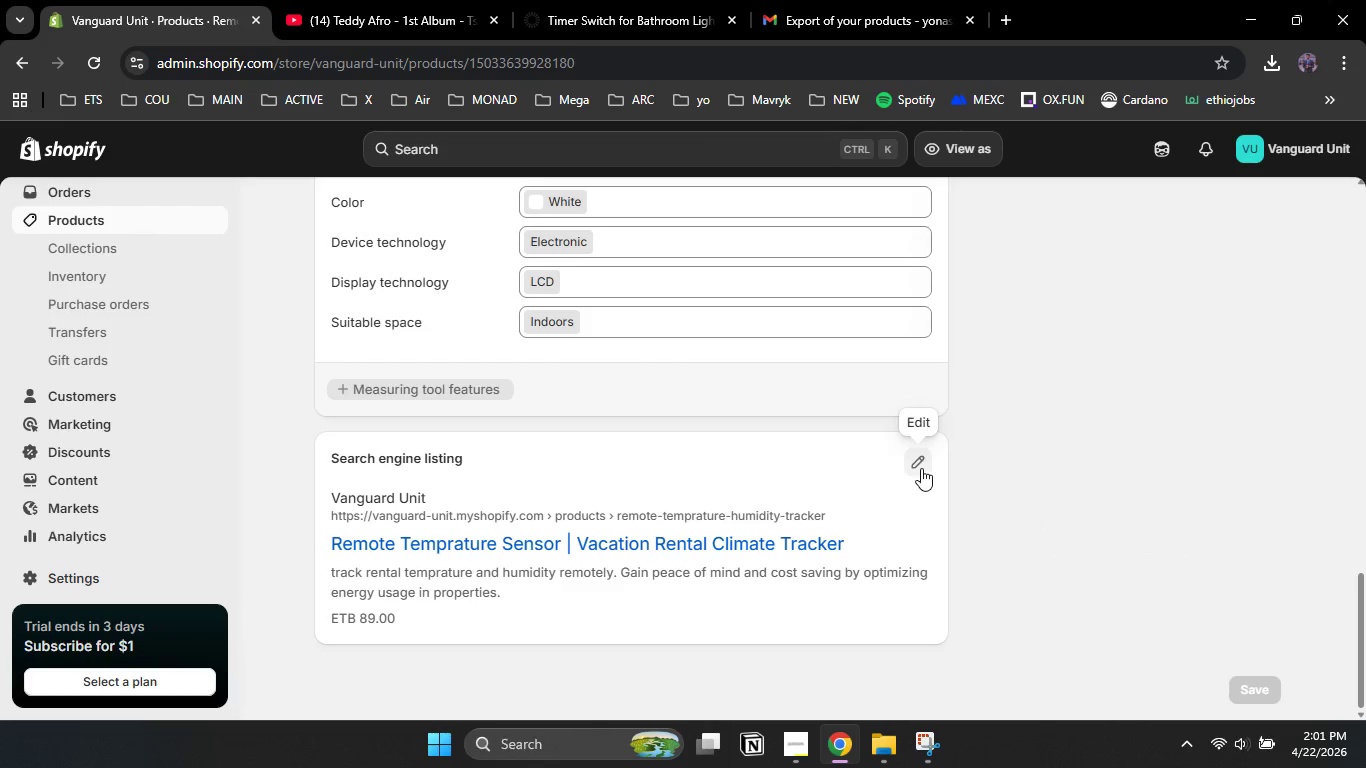 
left_click([921, 468])
 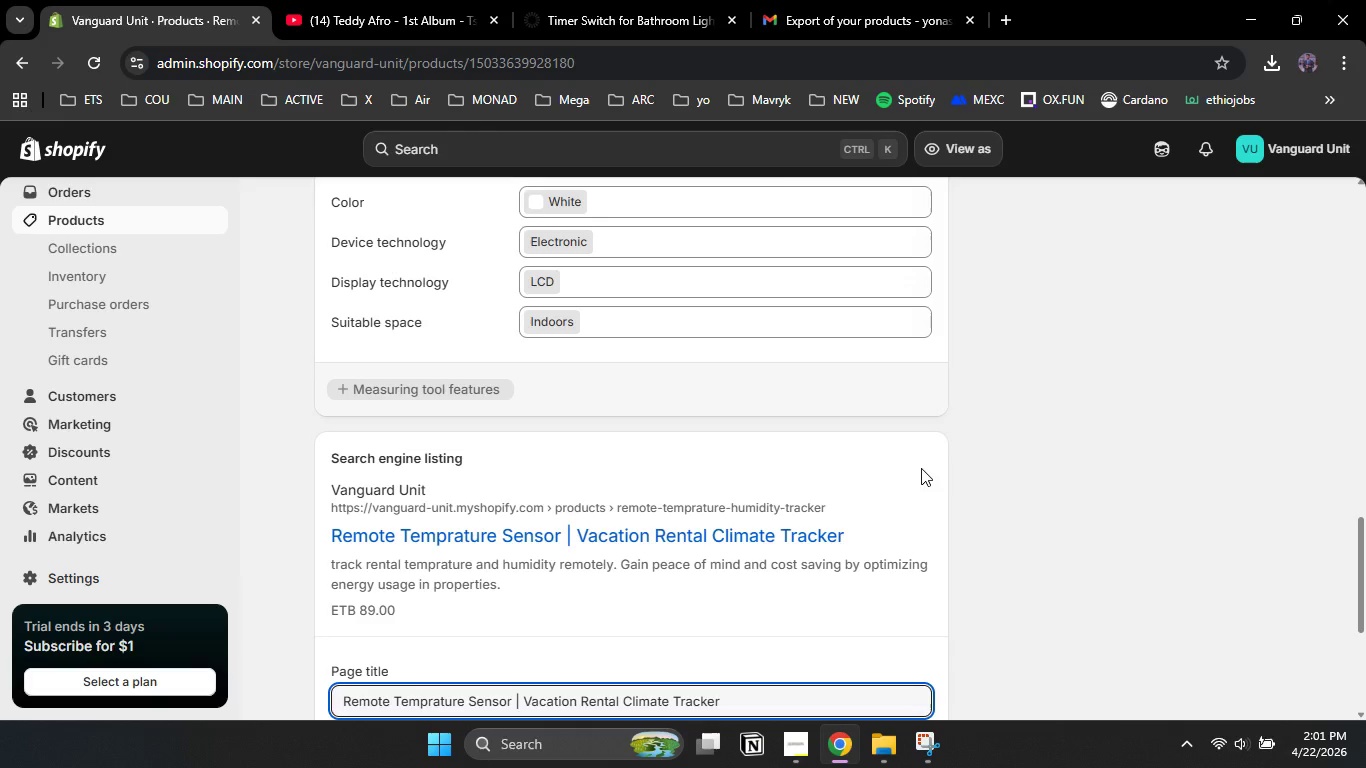 
scroll: coordinate [921, 468], scroll_direction: down, amount: 9.0
 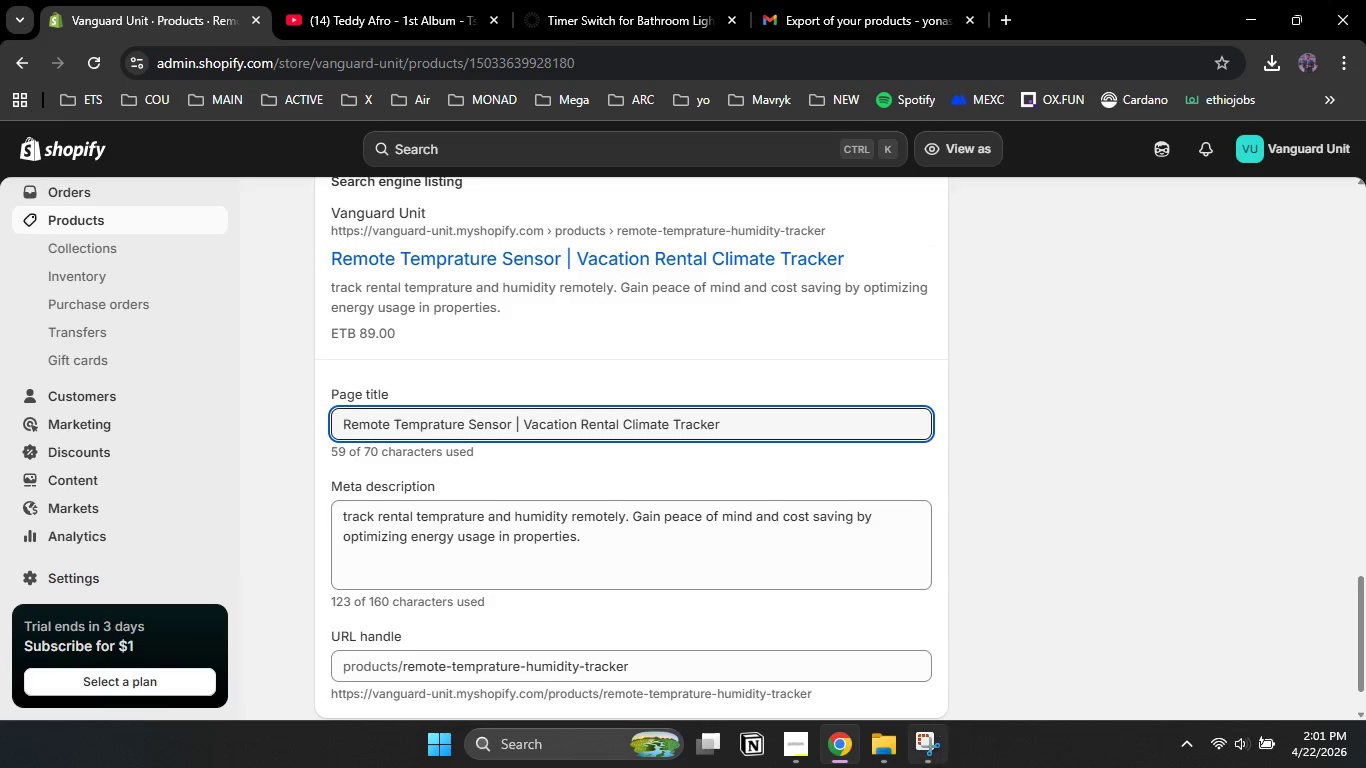 
left_click([938, 767])
 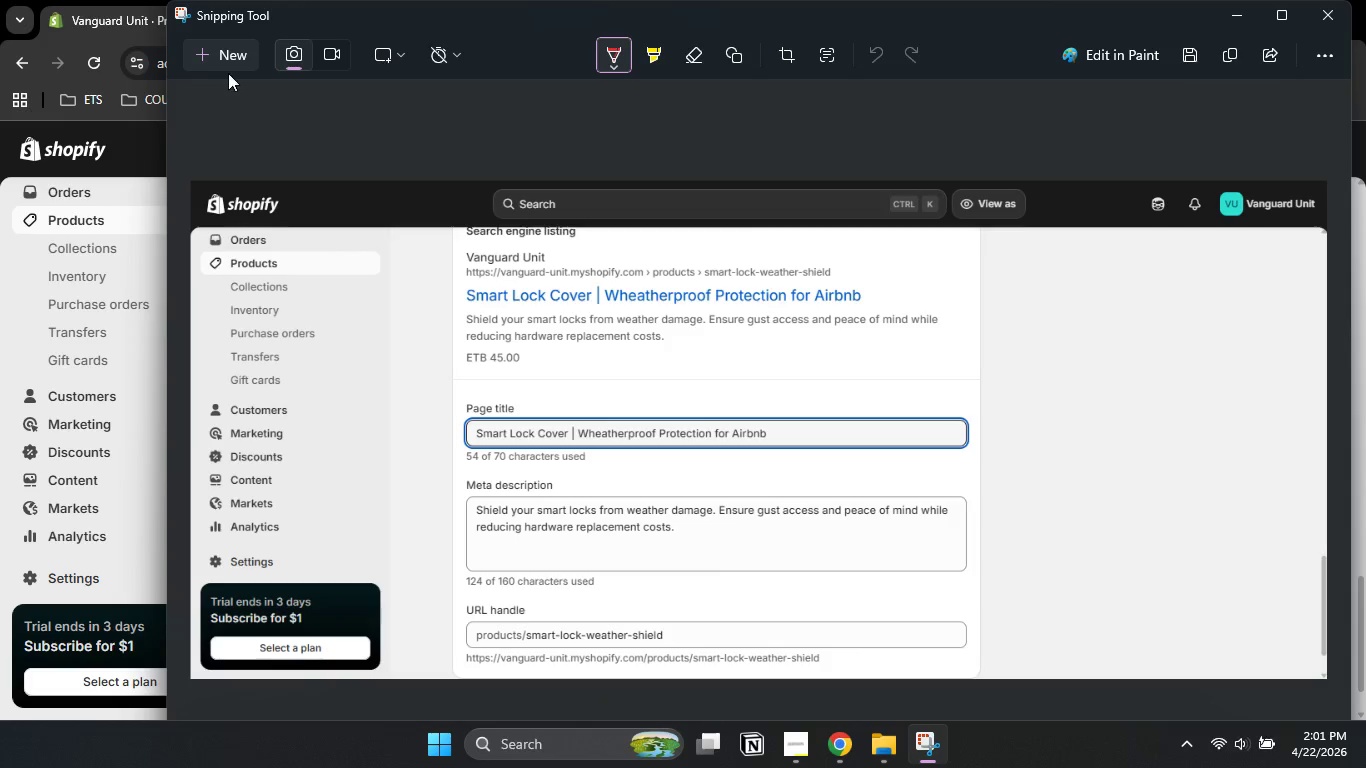 
left_click([228, 66])
 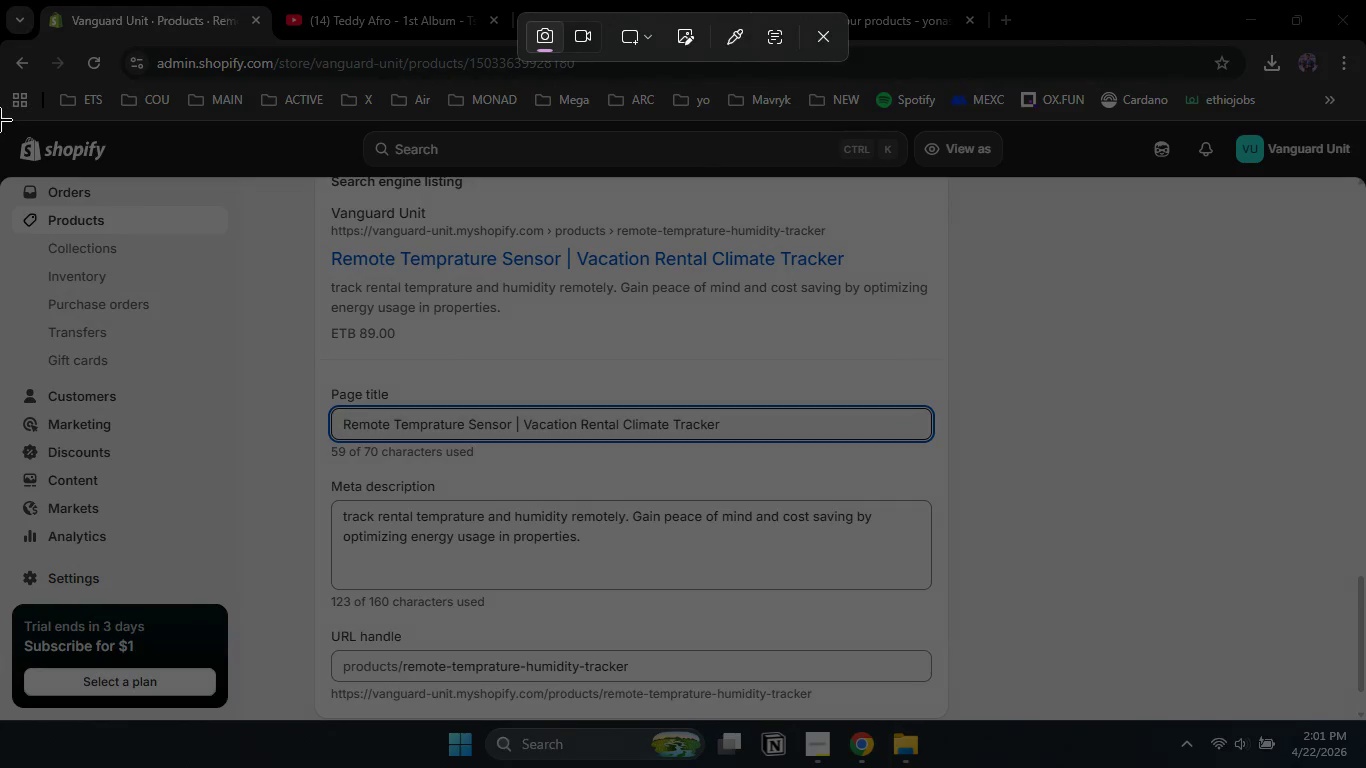 
left_click_drag(start_coordinate=[0, 120], to_coordinate=[1365, 720])
 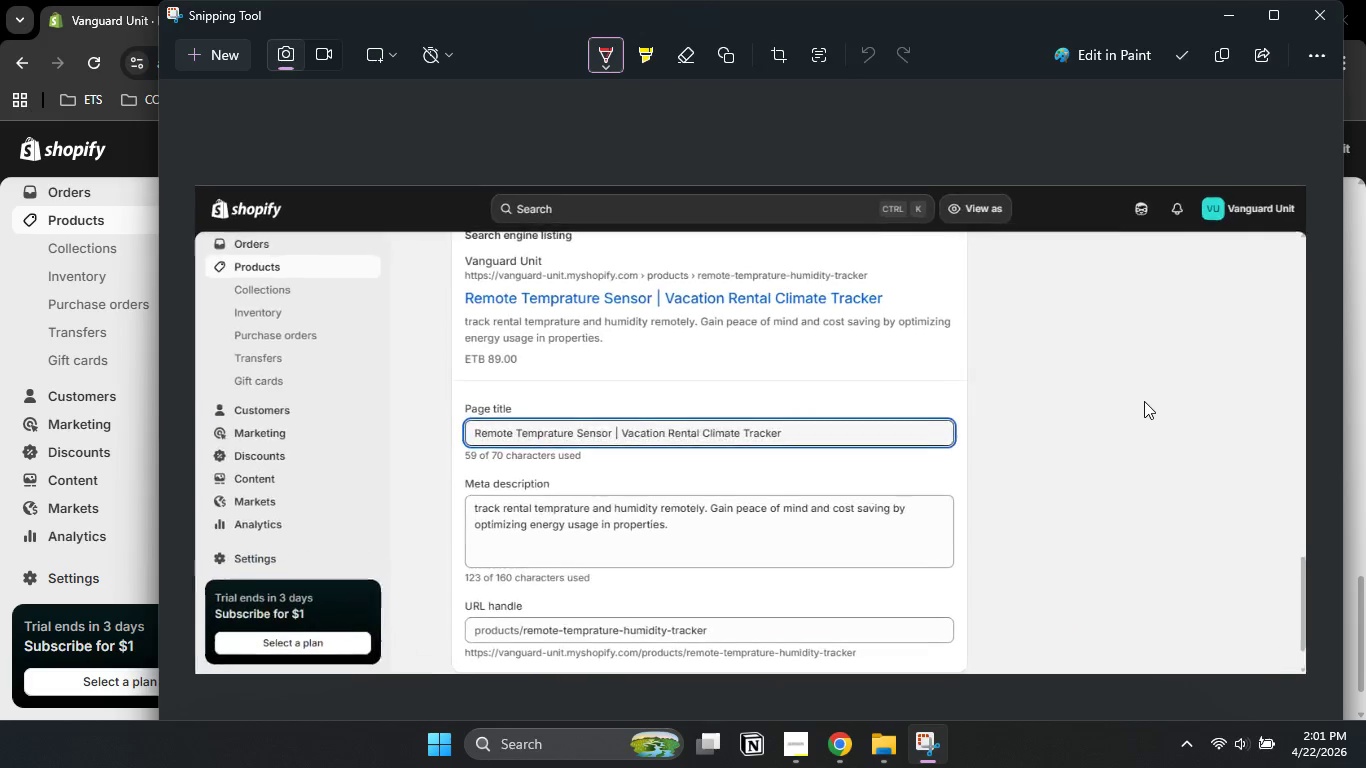 
left_click([1217, 57])
 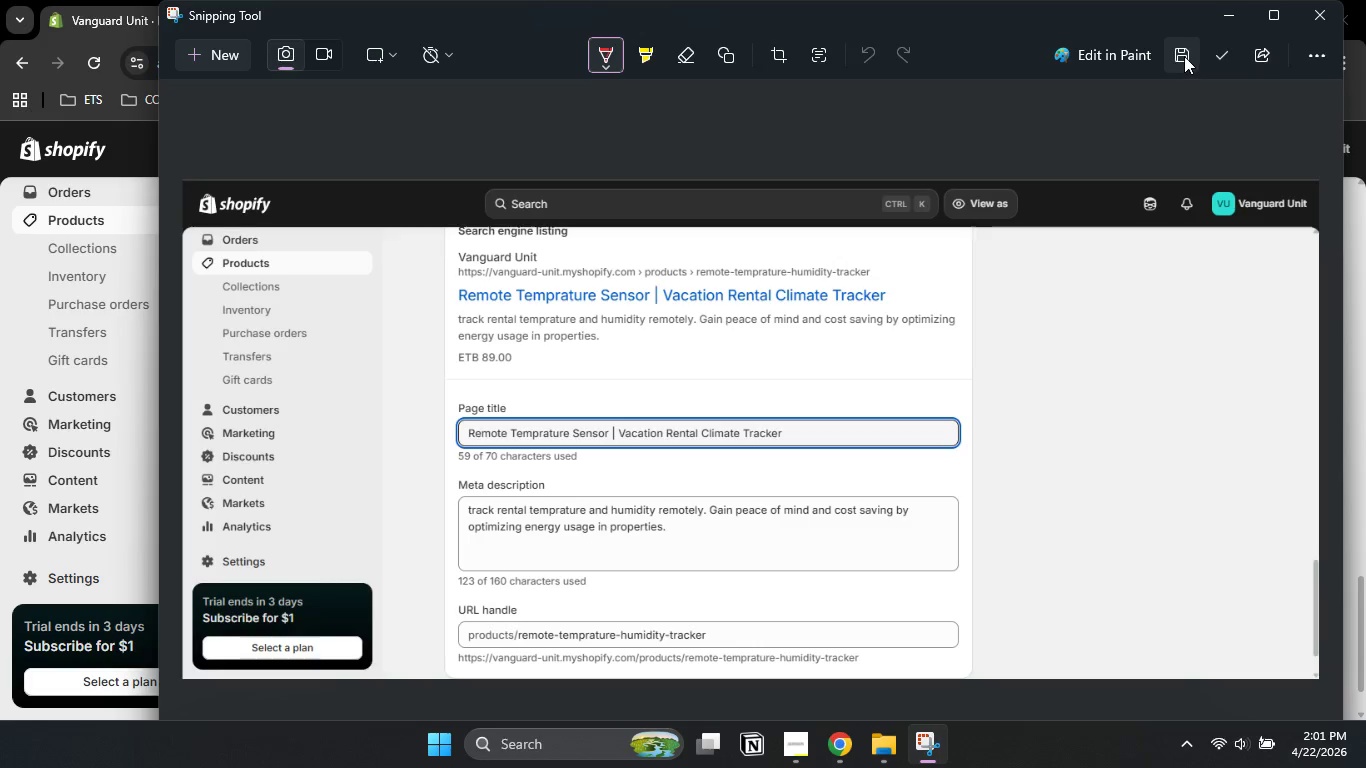 
left_click([1184, 56])
 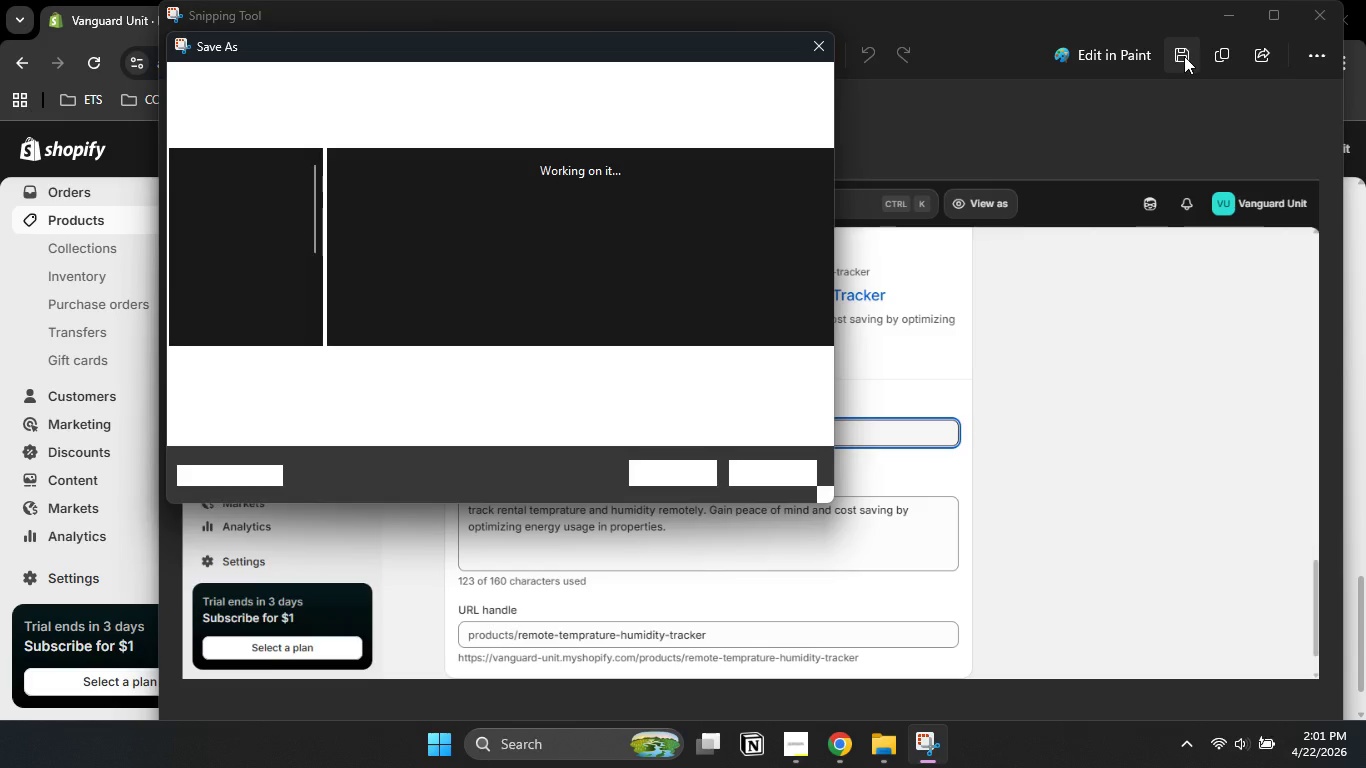 
type(seo 5)
 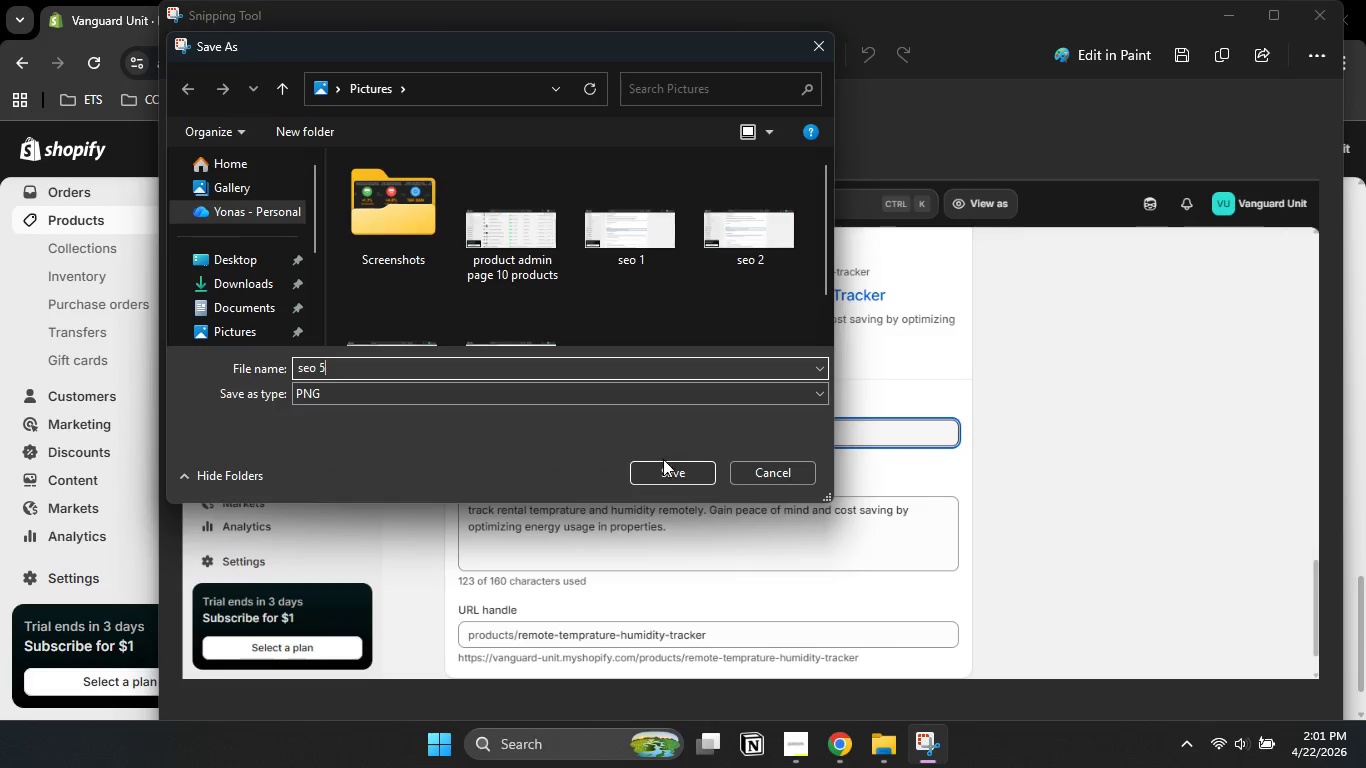 
left_click([666, 469])
 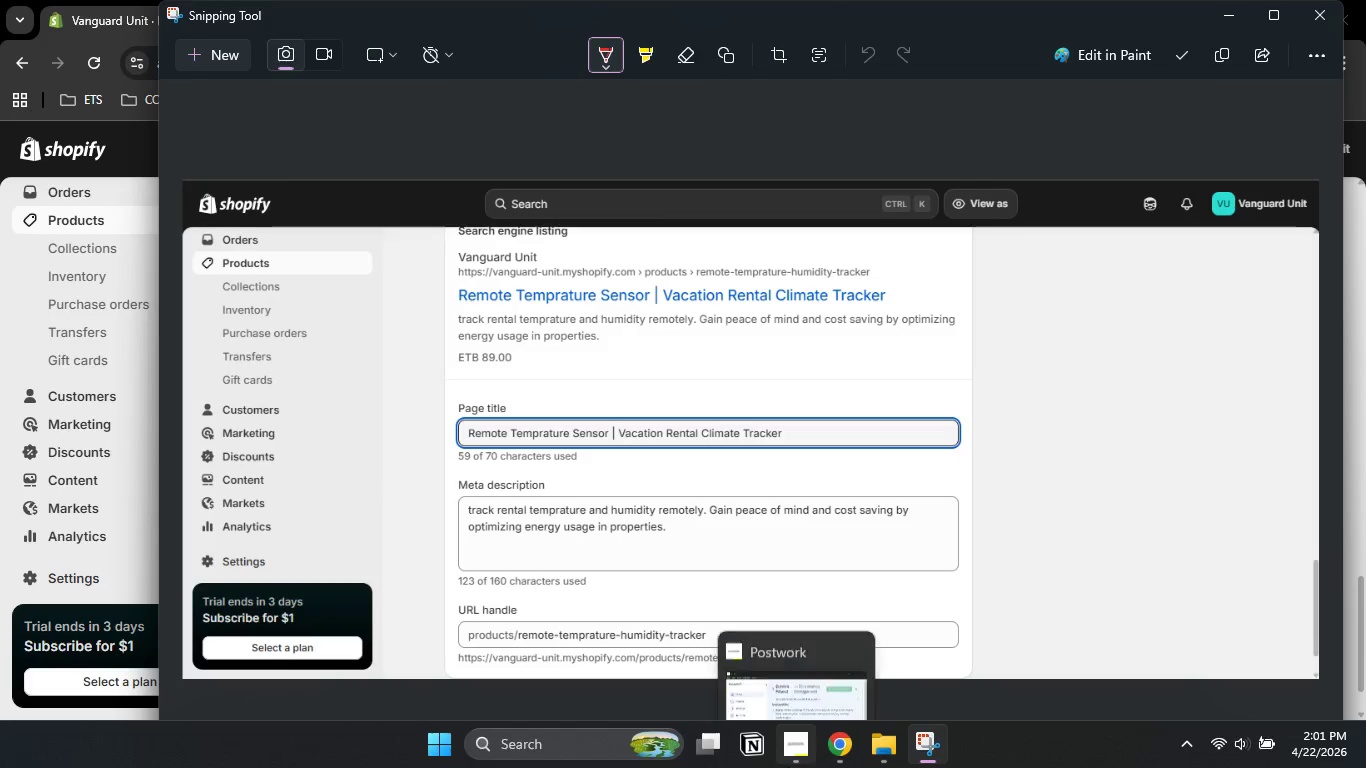 
left_click([788, 767])